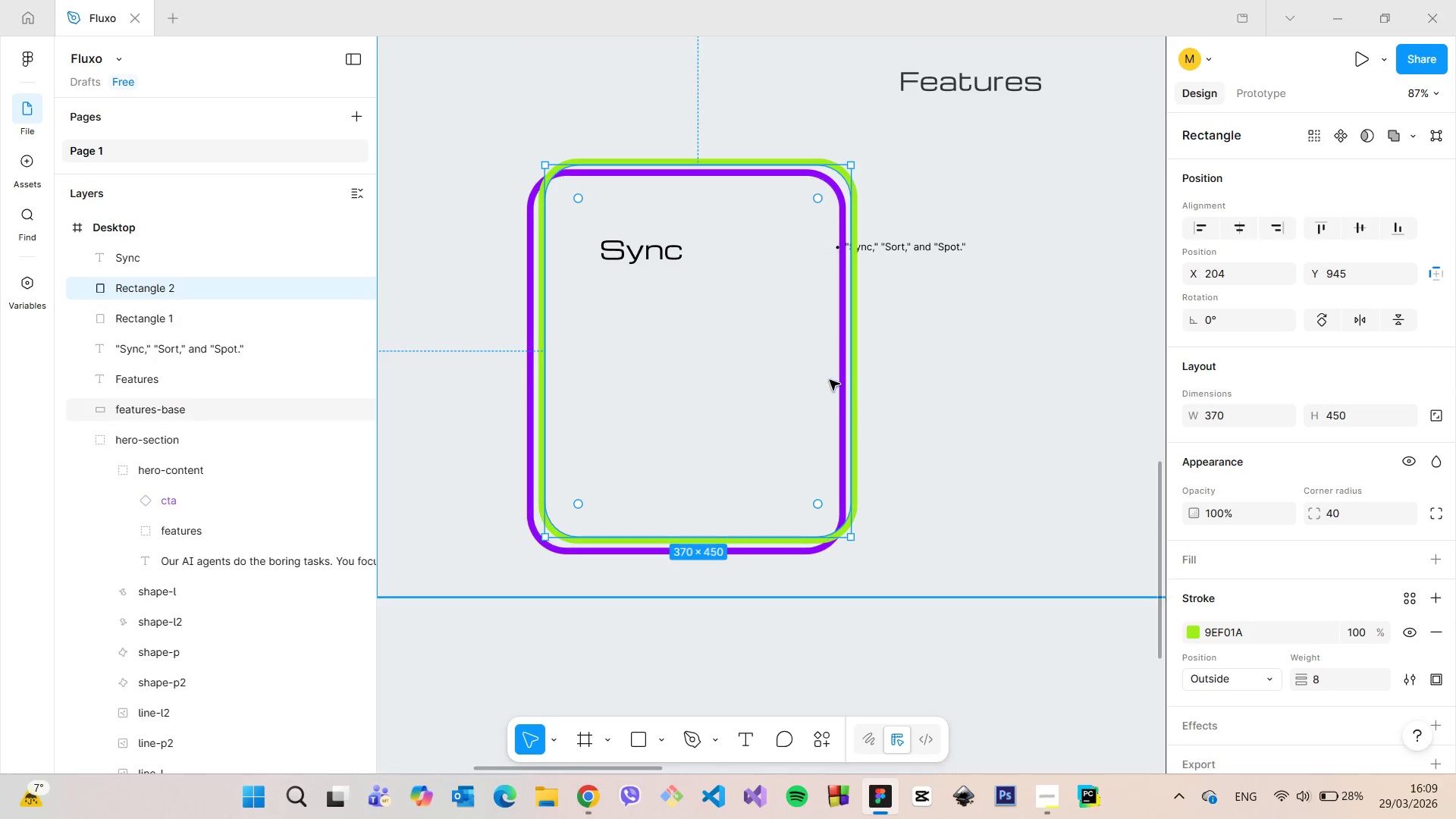 
left_click([830, 380])
 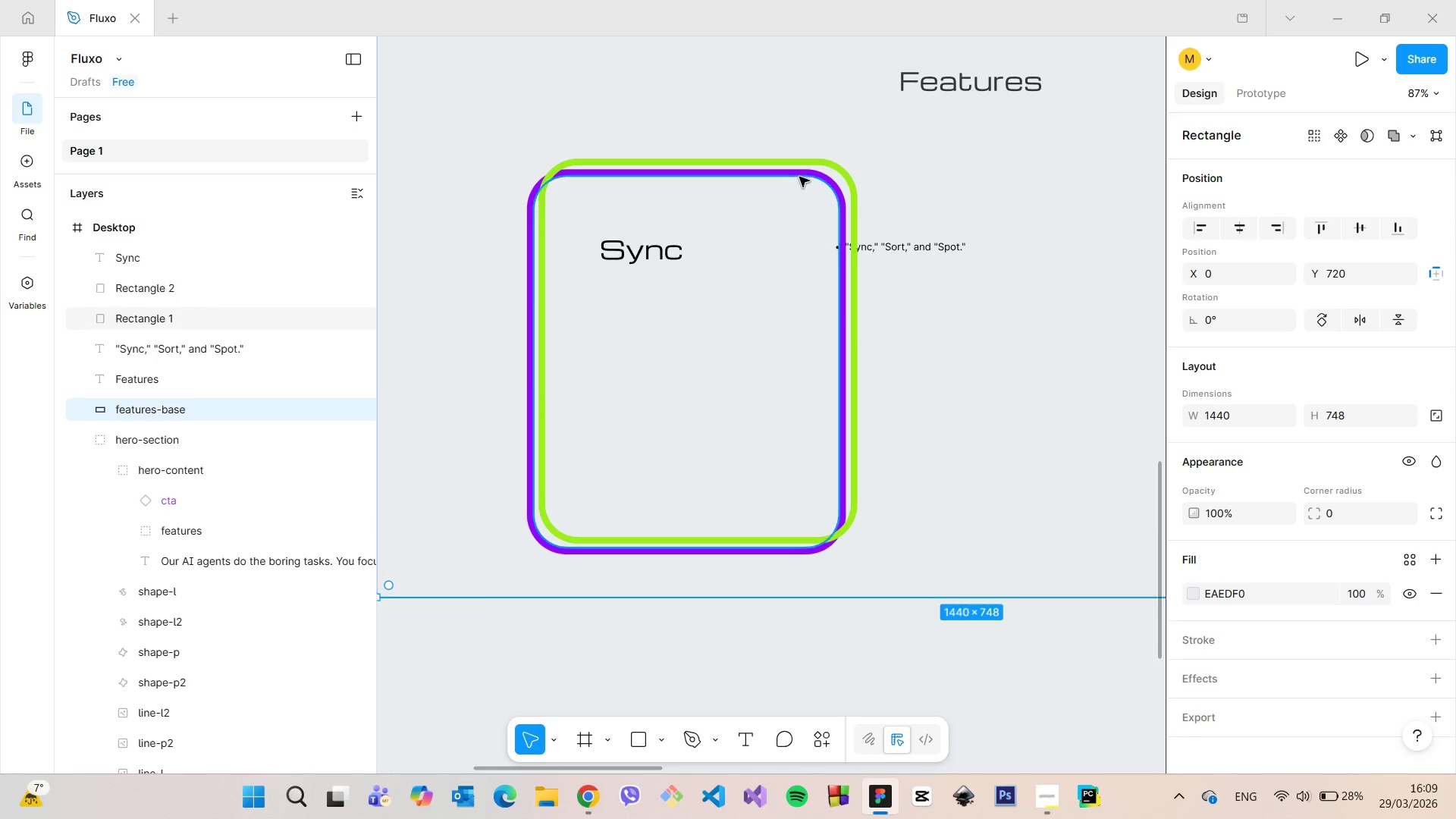 
left_click([800, 177])
 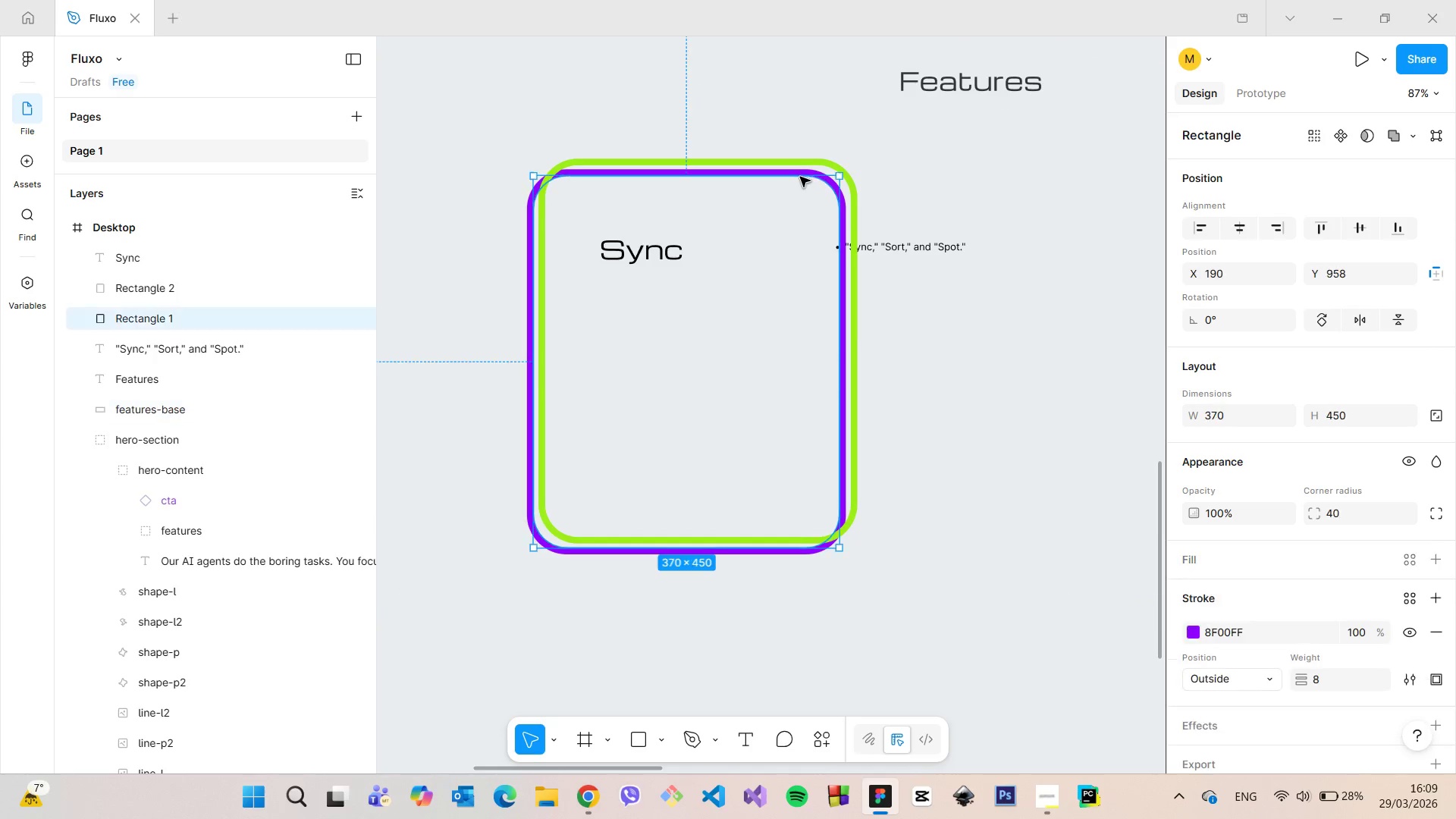 
scroll: coordinate [801, 177], scroll_direction: up, amount: 10.0
 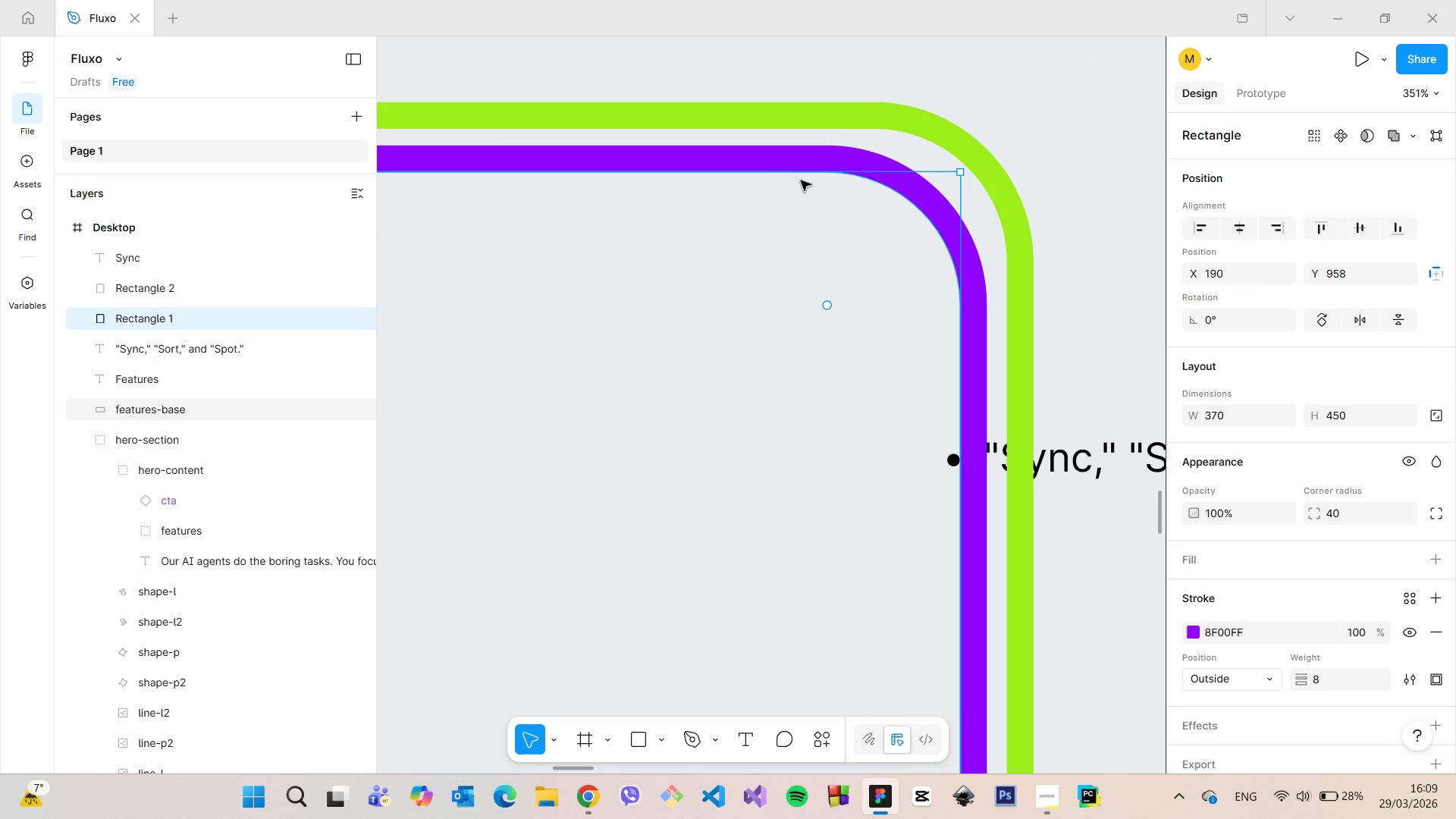 
scroll: coordinate [805, 196], scroll_direction: down, amount: 15.0
 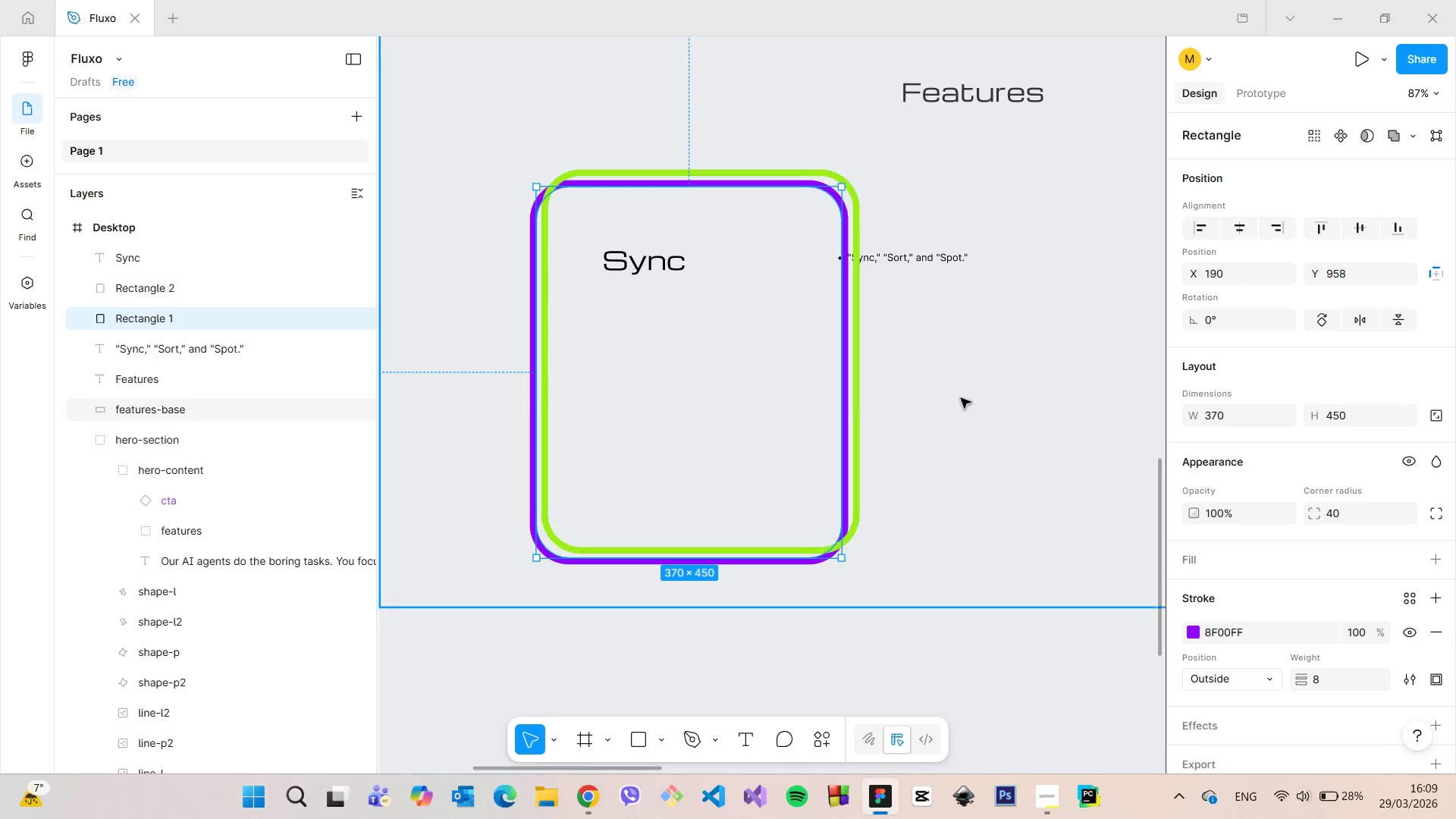 
left_click([962, 402])
 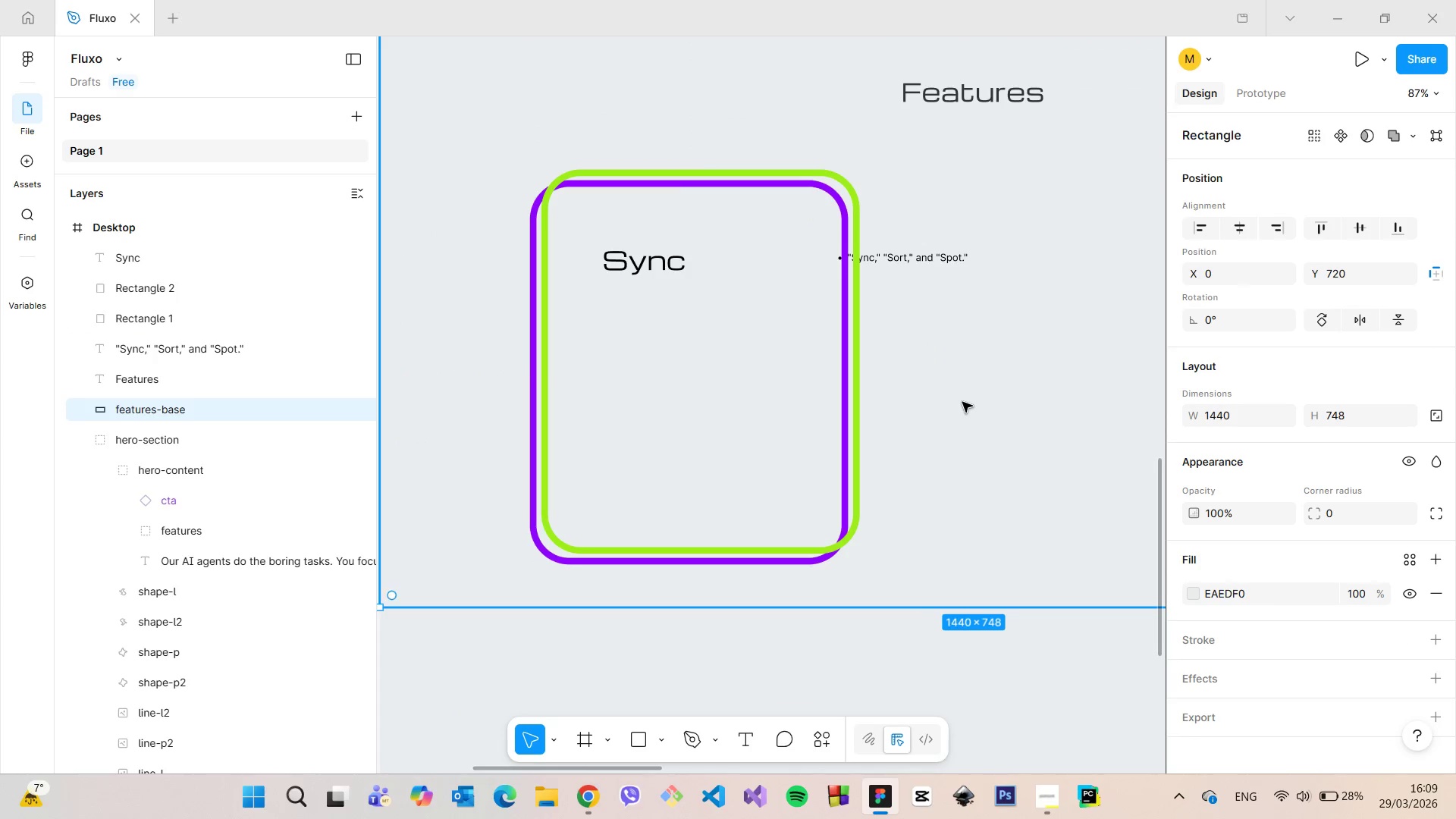 
scroll: coordinate [962, 402], scroll_direction: down, amount: 9.0
 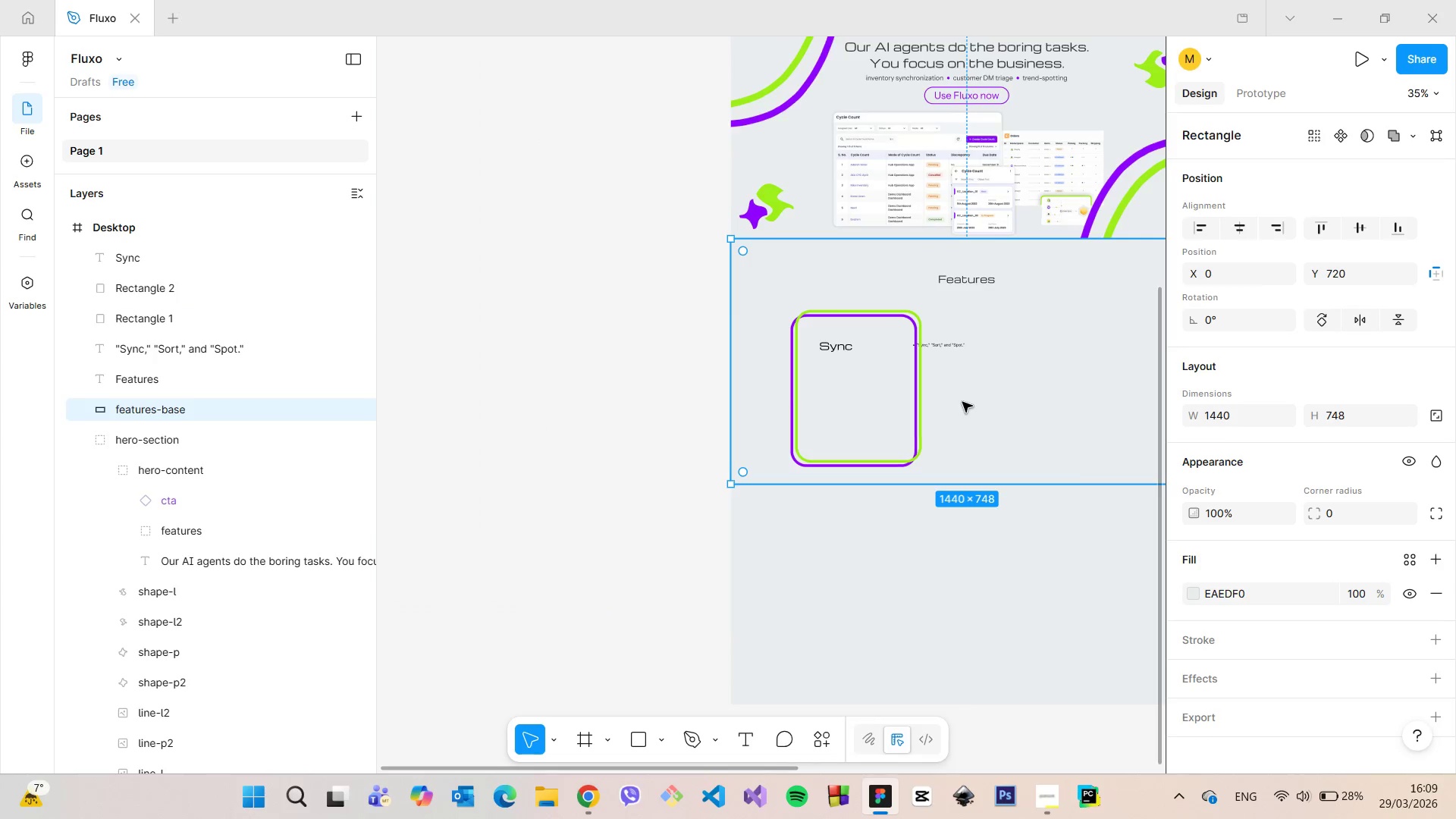 
scroll: coordinate [752, 540], scroll_direction: up, amount: 10.0
 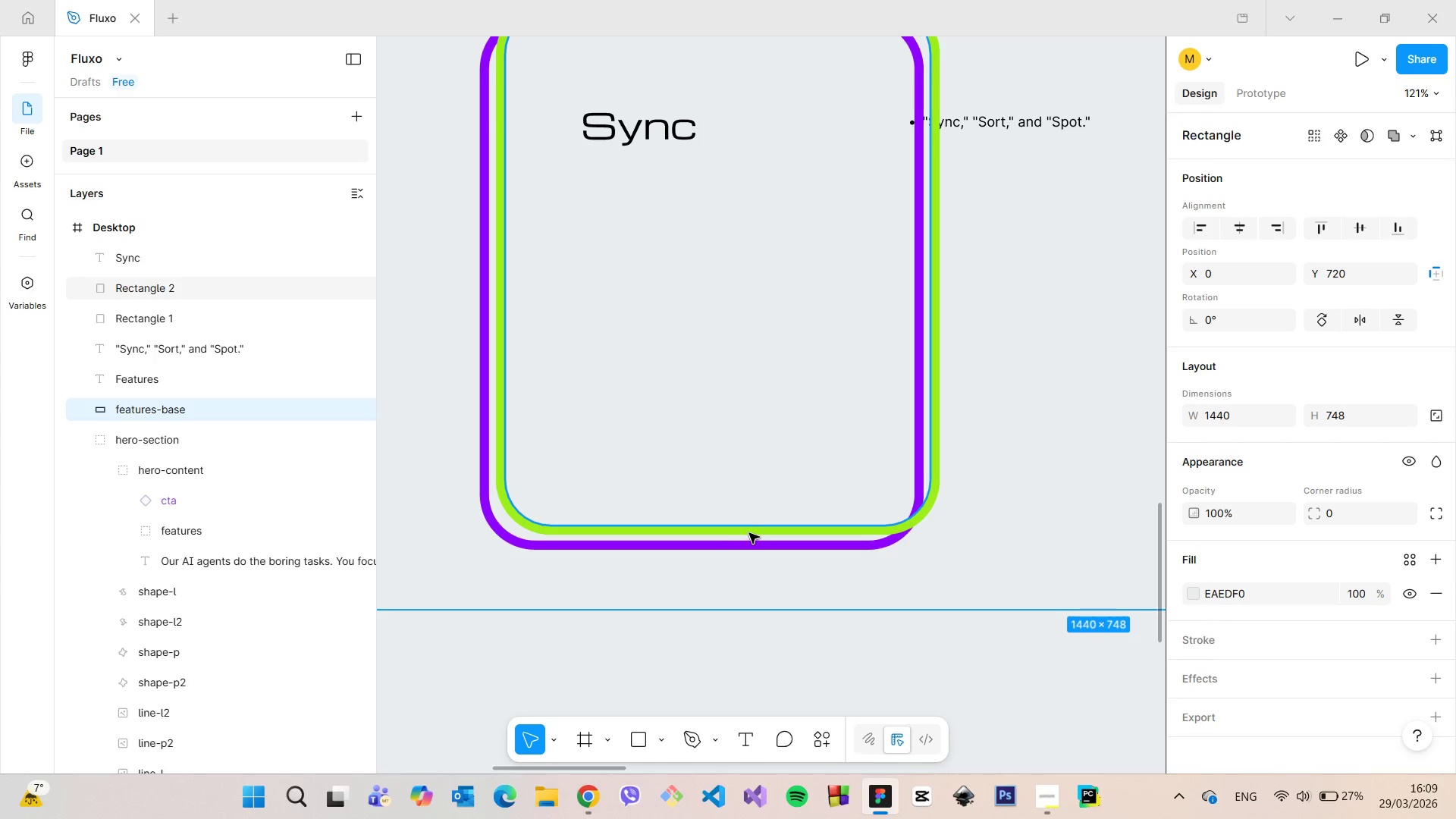 
left_click([749, 533])
 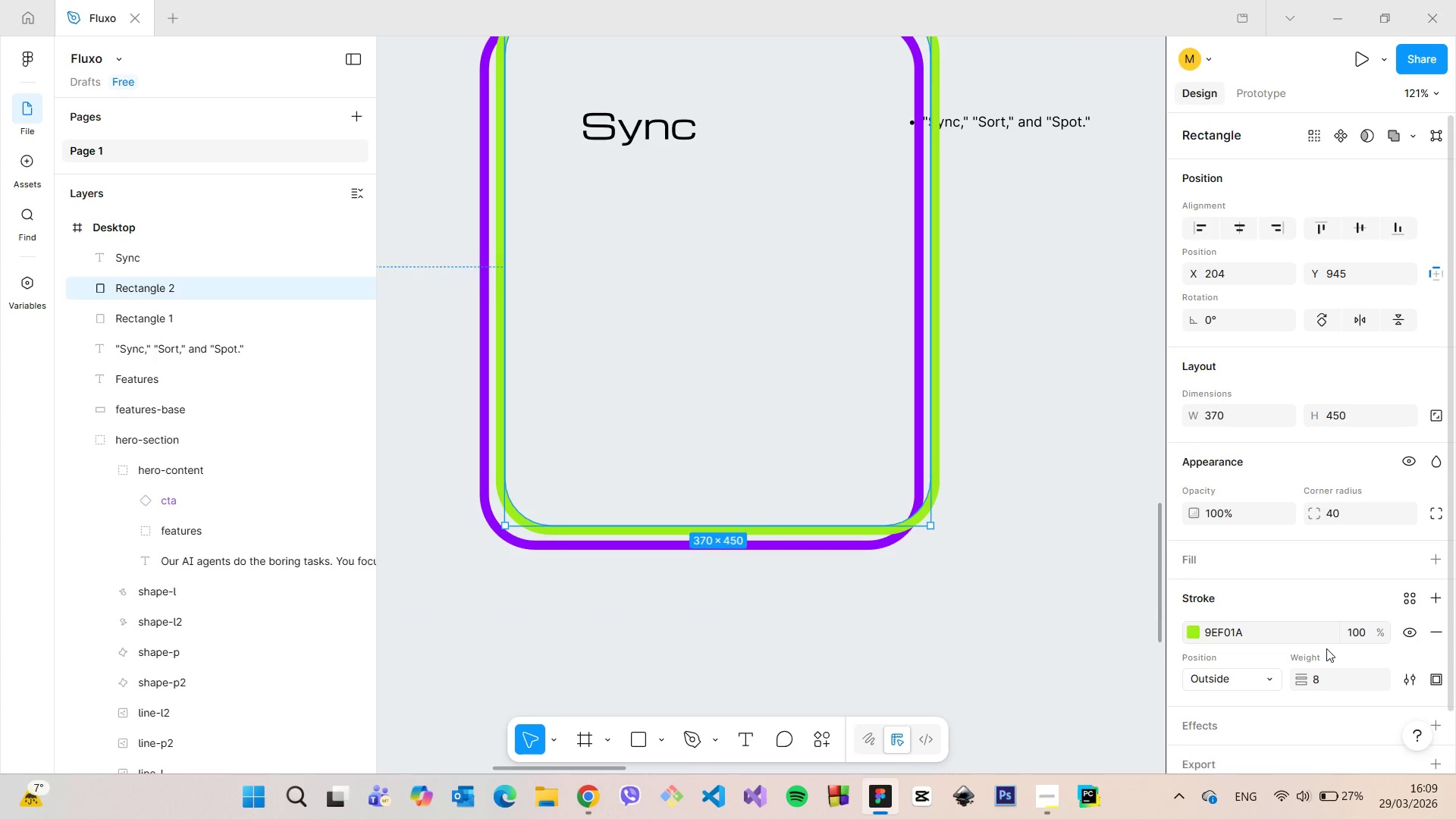 
left_click([1266, 672])
 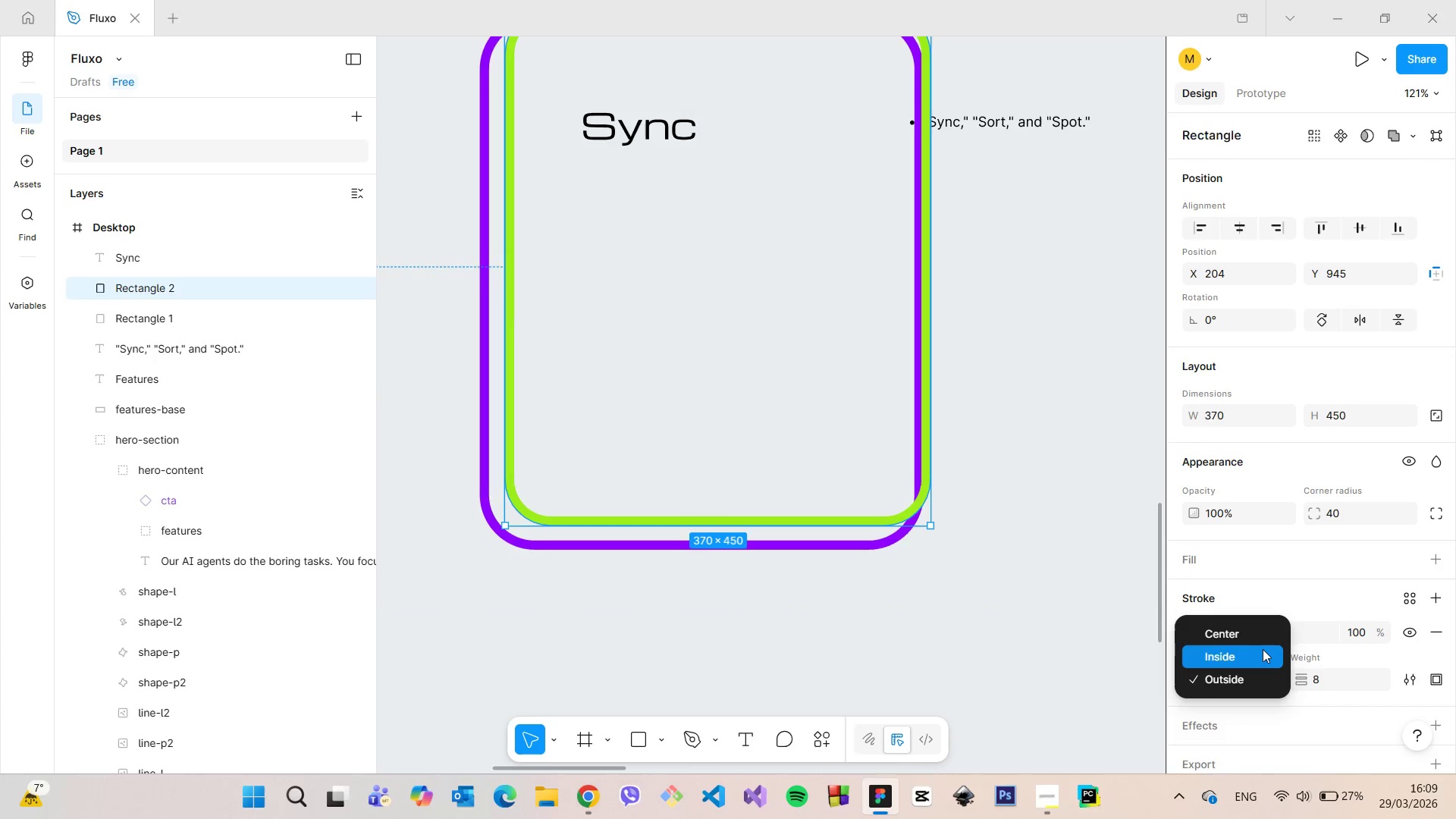 
left_click([1260, 649])
 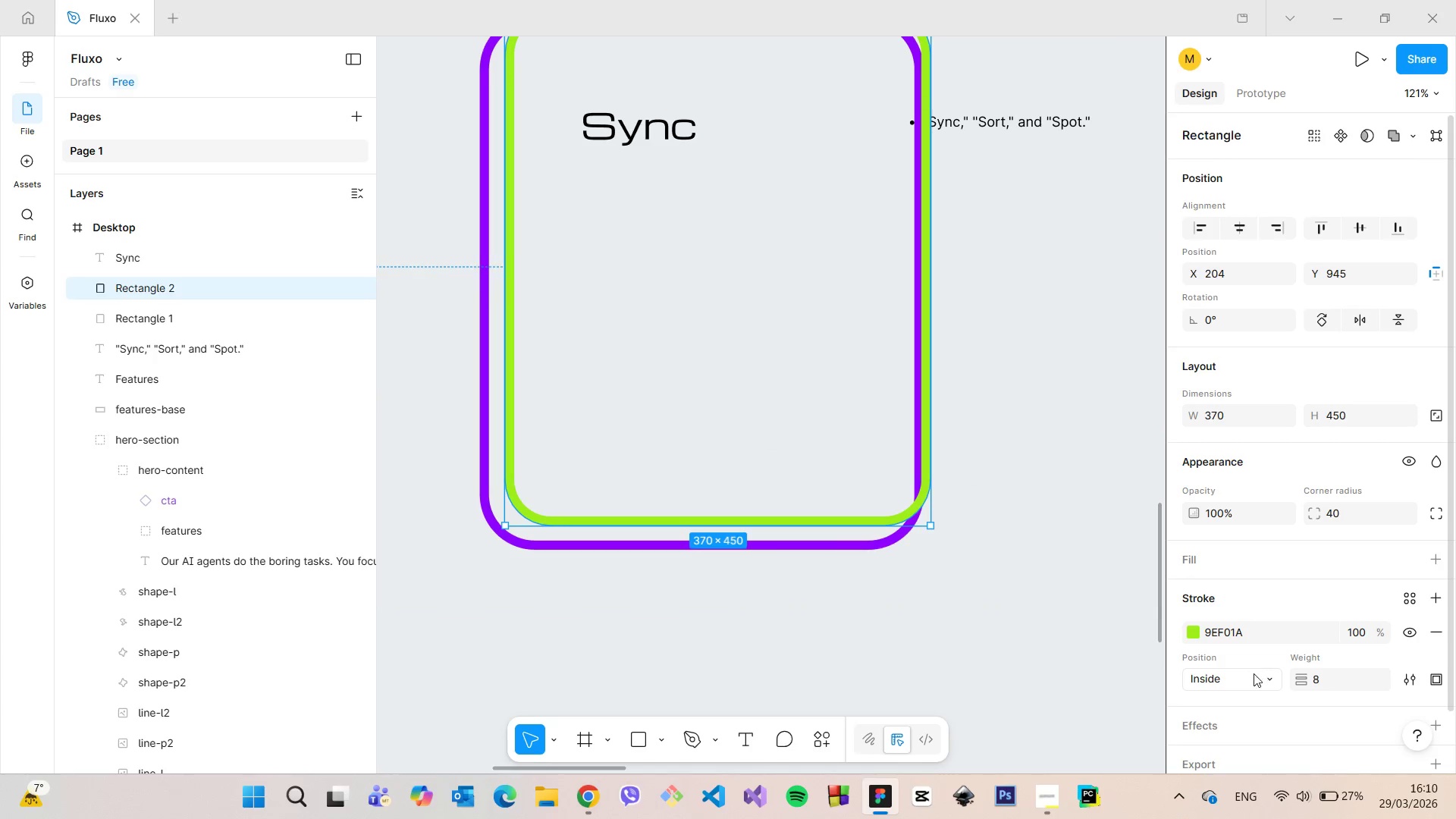 
left_click([1253, 673])
 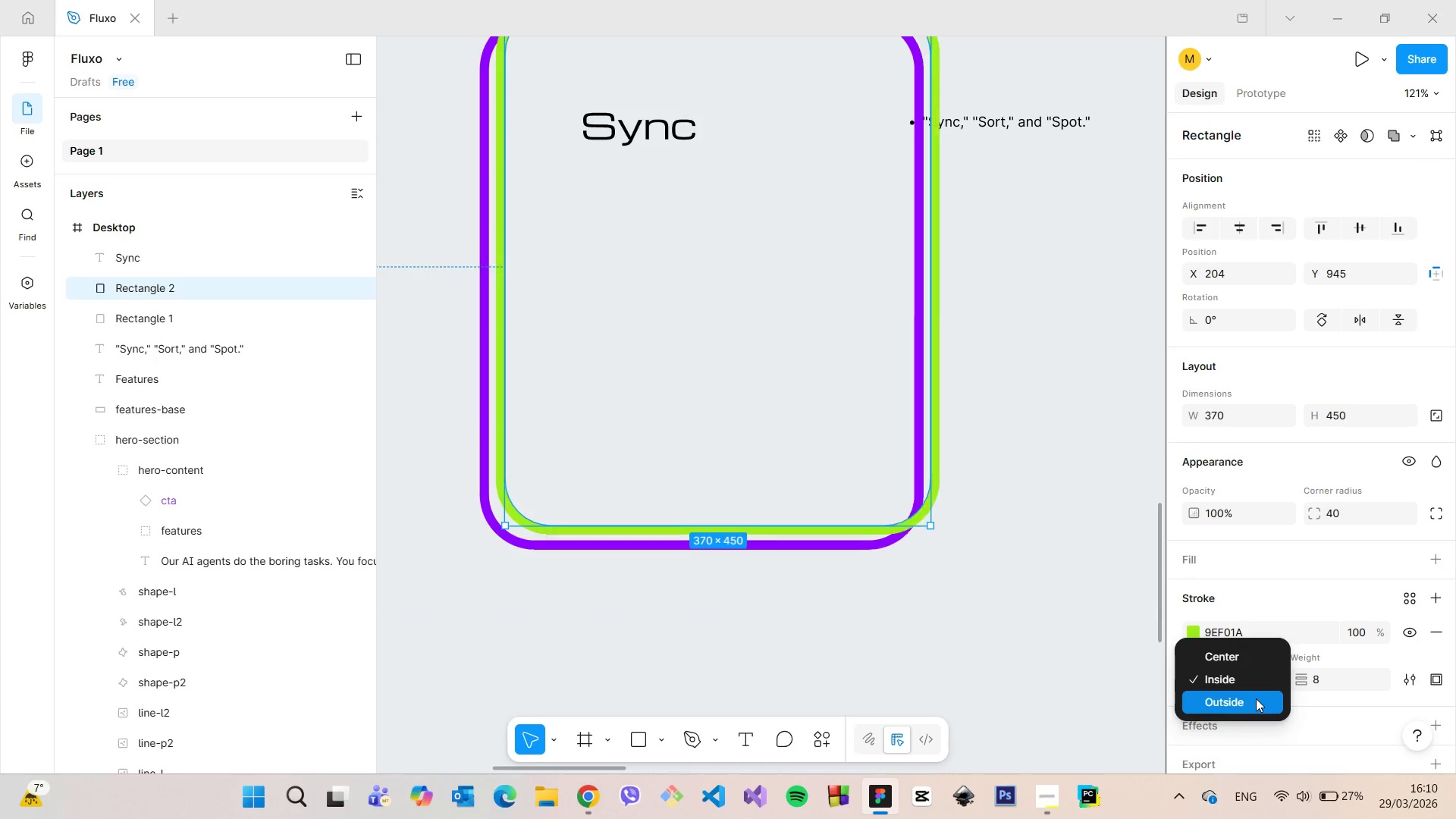 
left_click([1256, 698])
 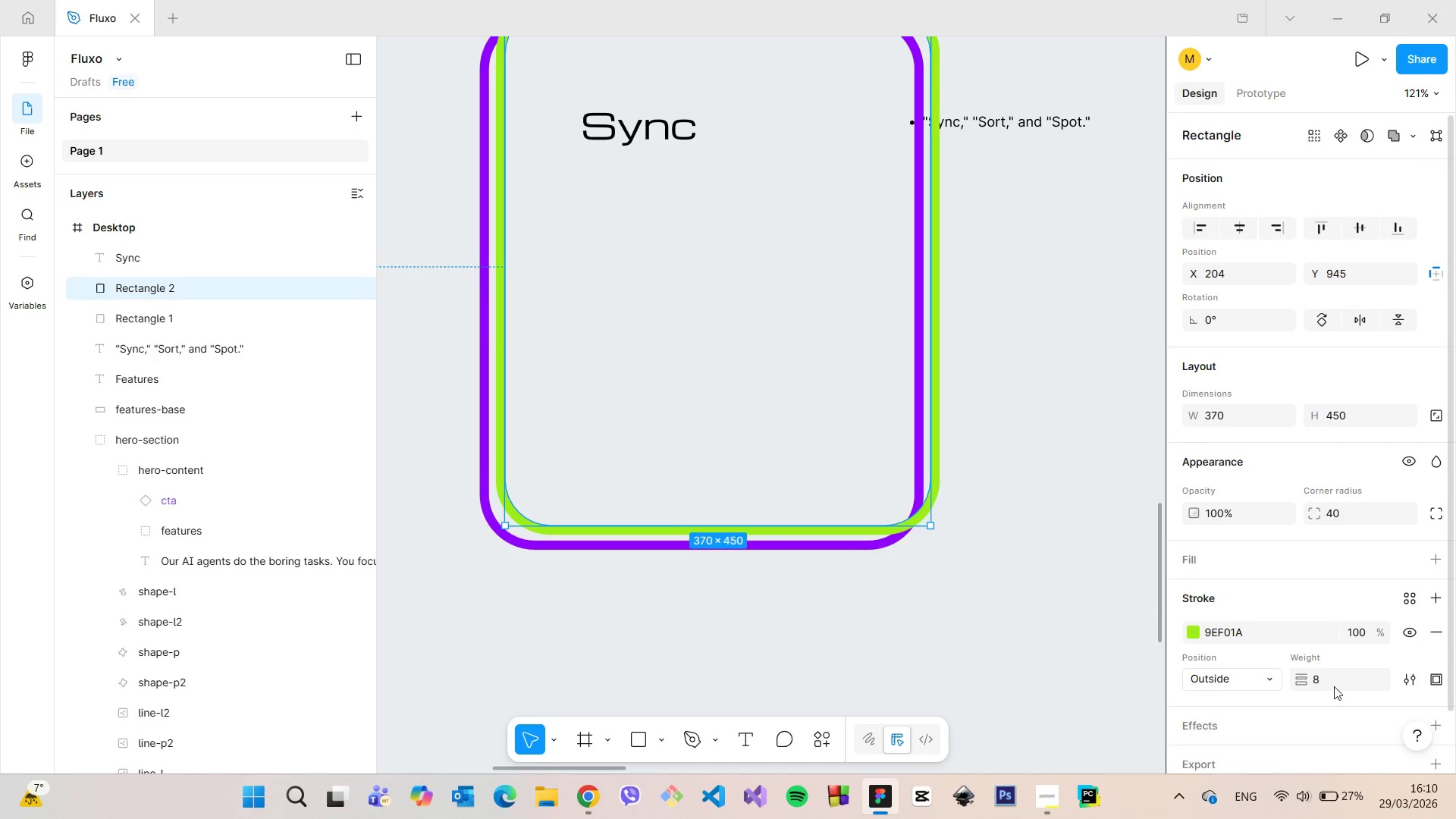 
left_click([1329, 679])
 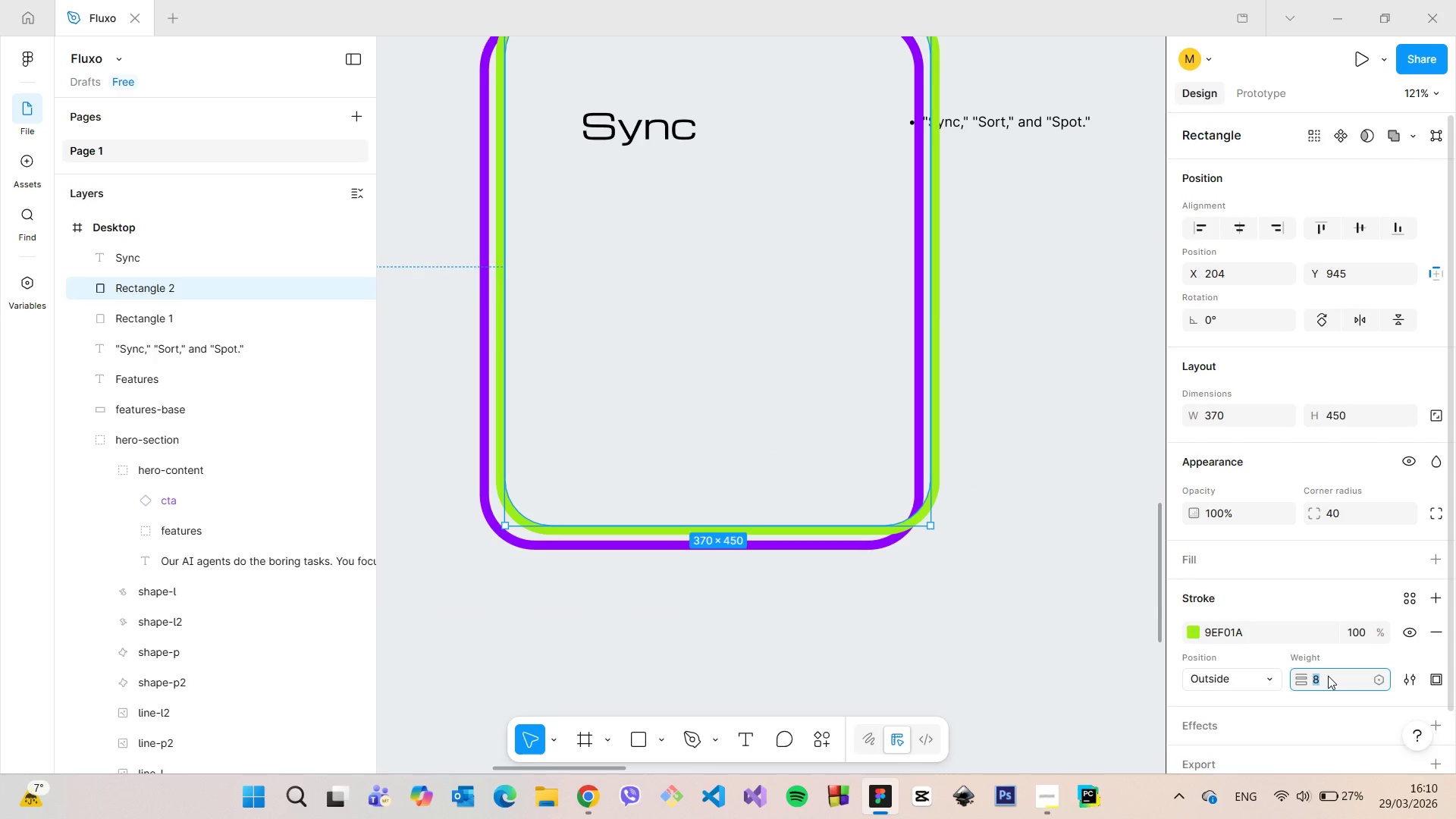 
key(ArrowUp)
 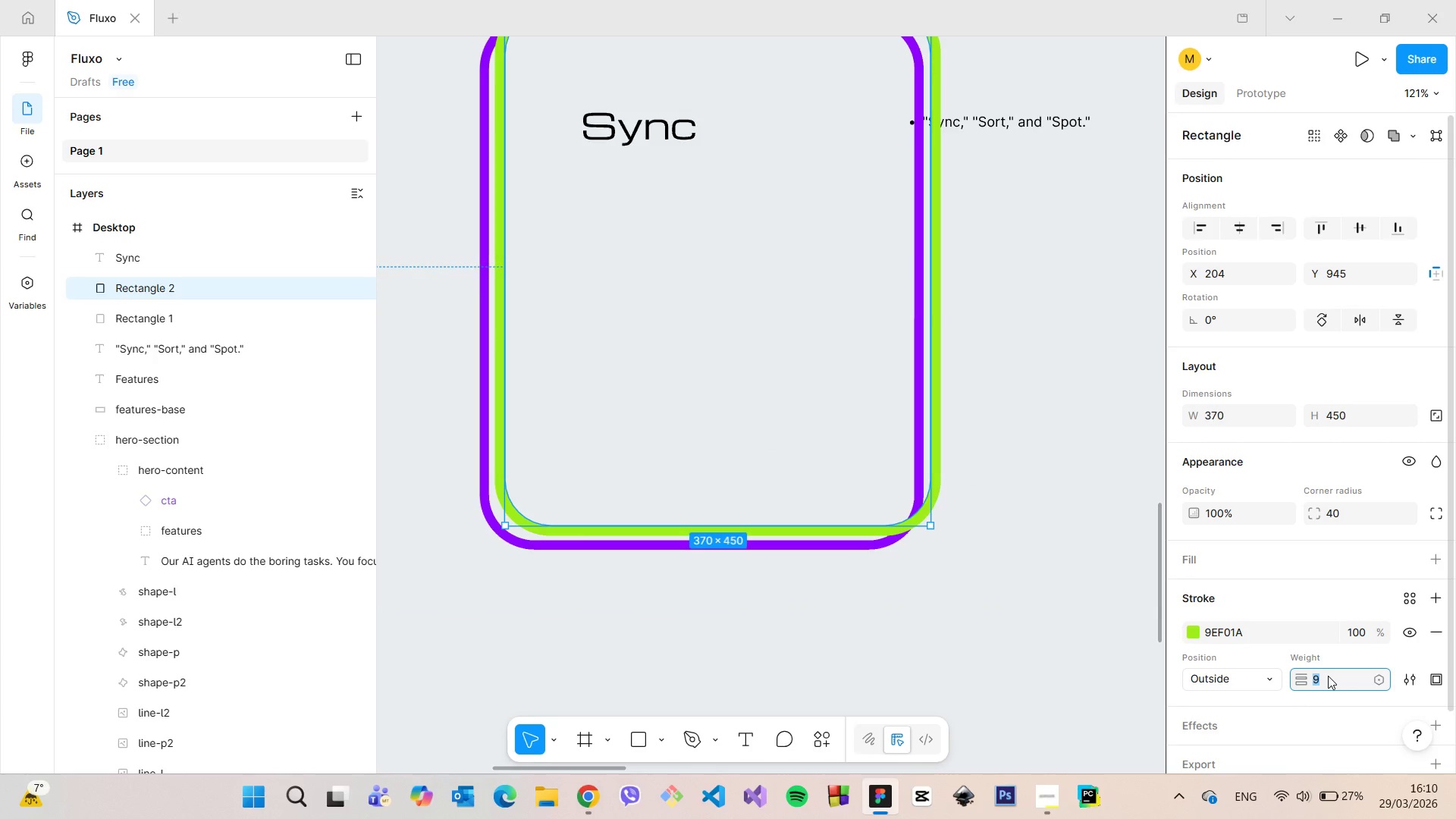 
key(ArrowUp)
 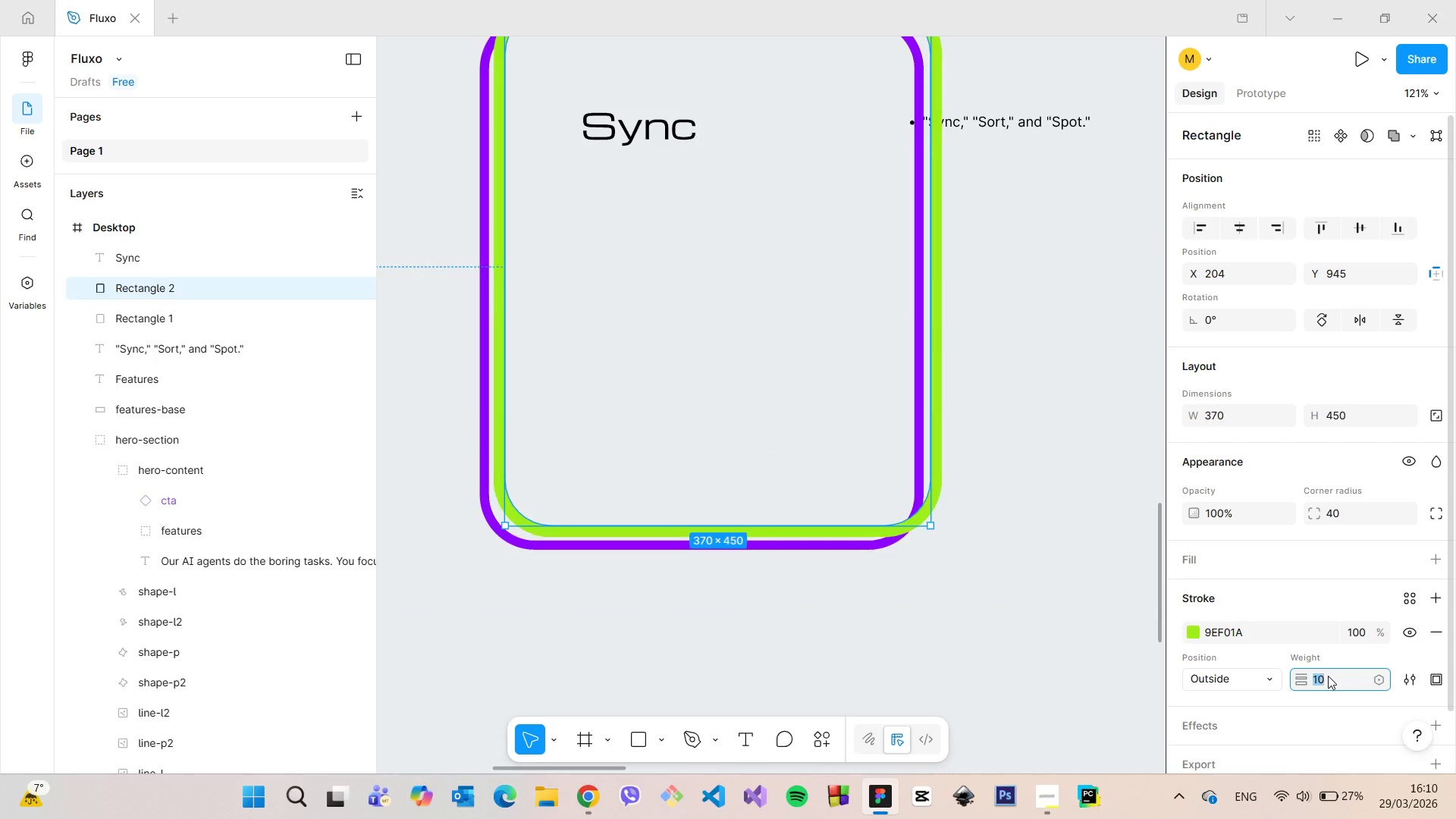 
hold_key(key=ArrowUp, duration=0.73)
 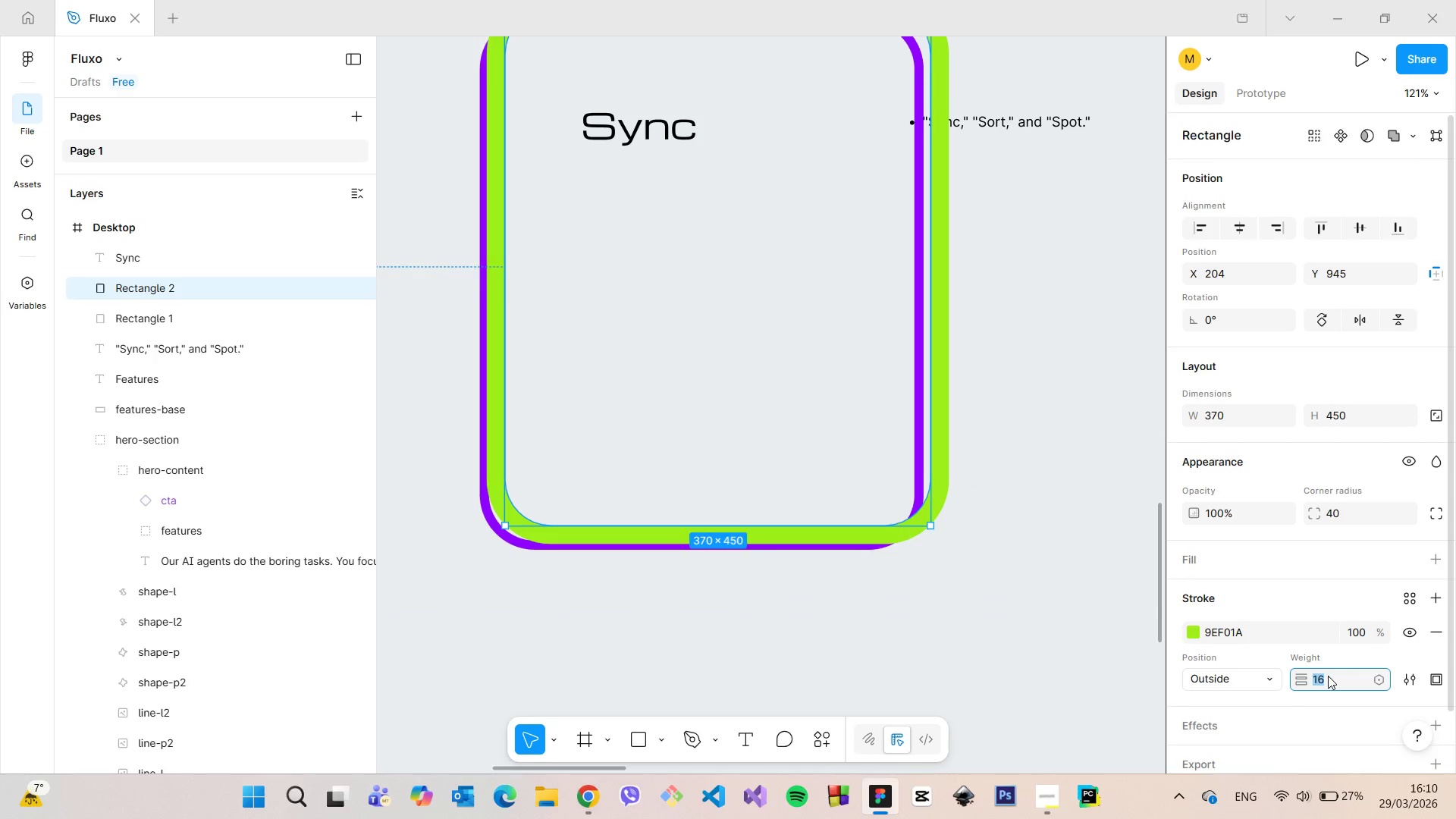 
hold_key(key=ArrowUp, duration=0.52)
 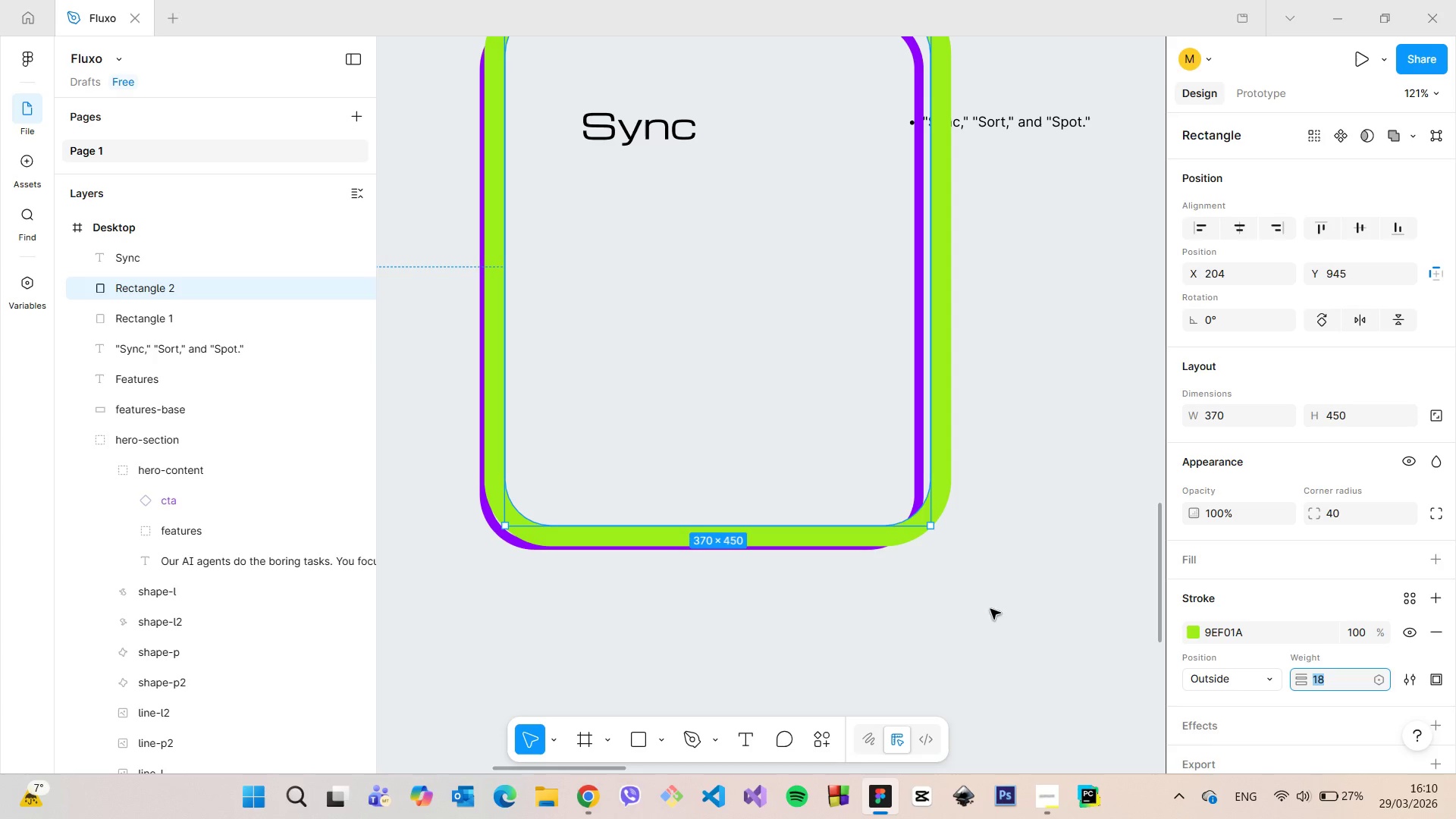 
scroll: coordinate [939, 557], scroll_direction: down, amount: 5.0
 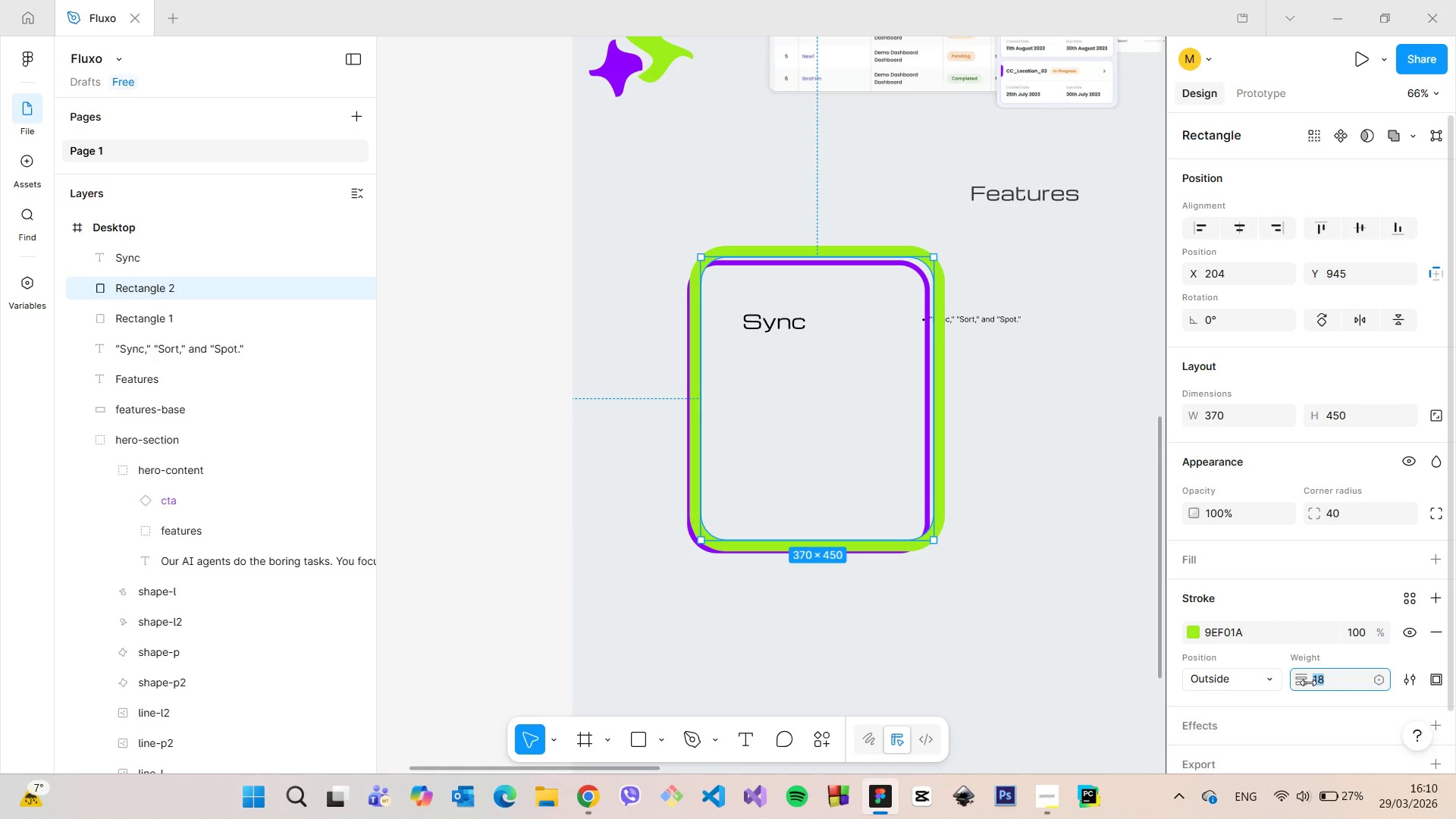 
key(8)
 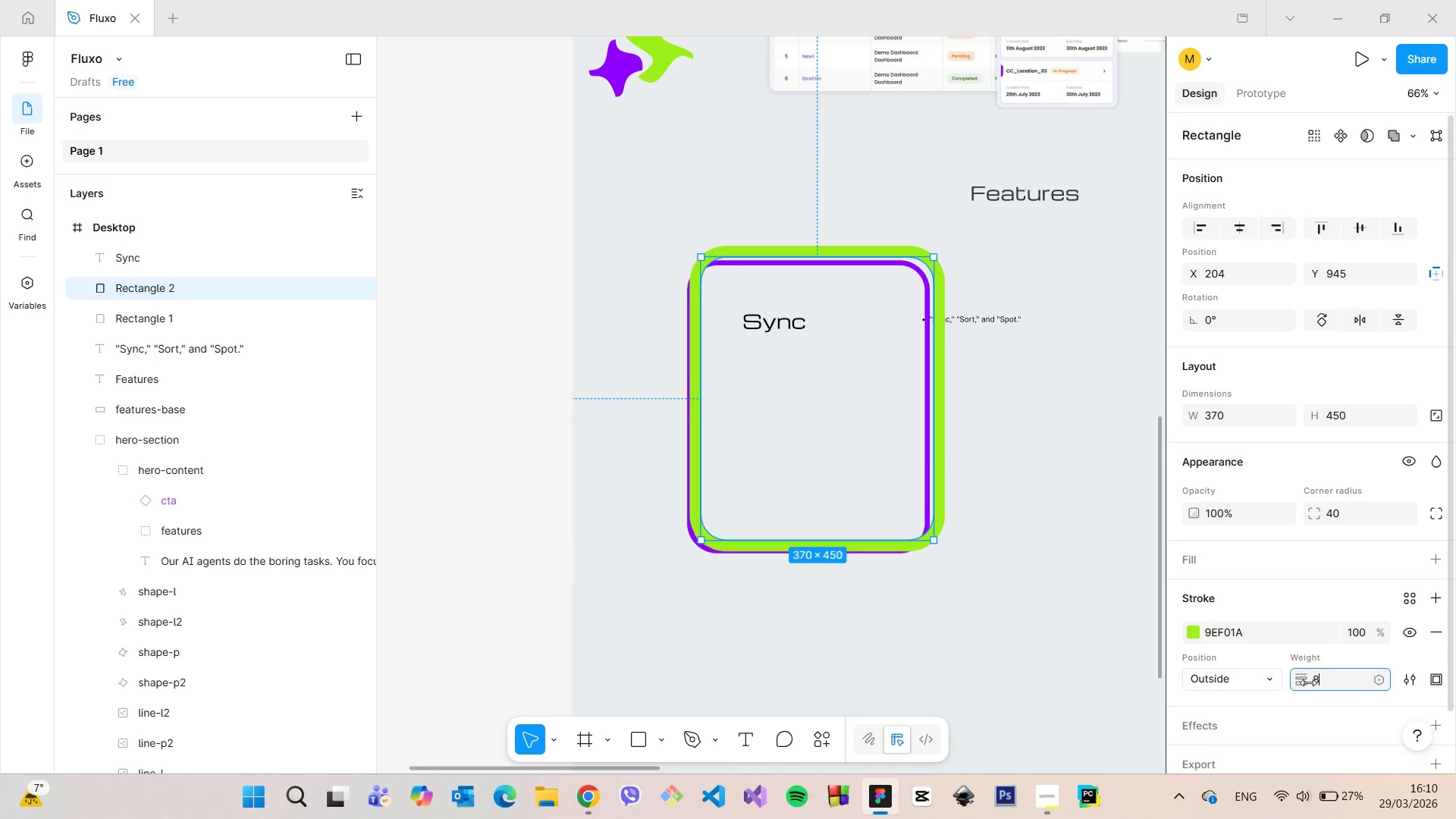 
key(Enter)
 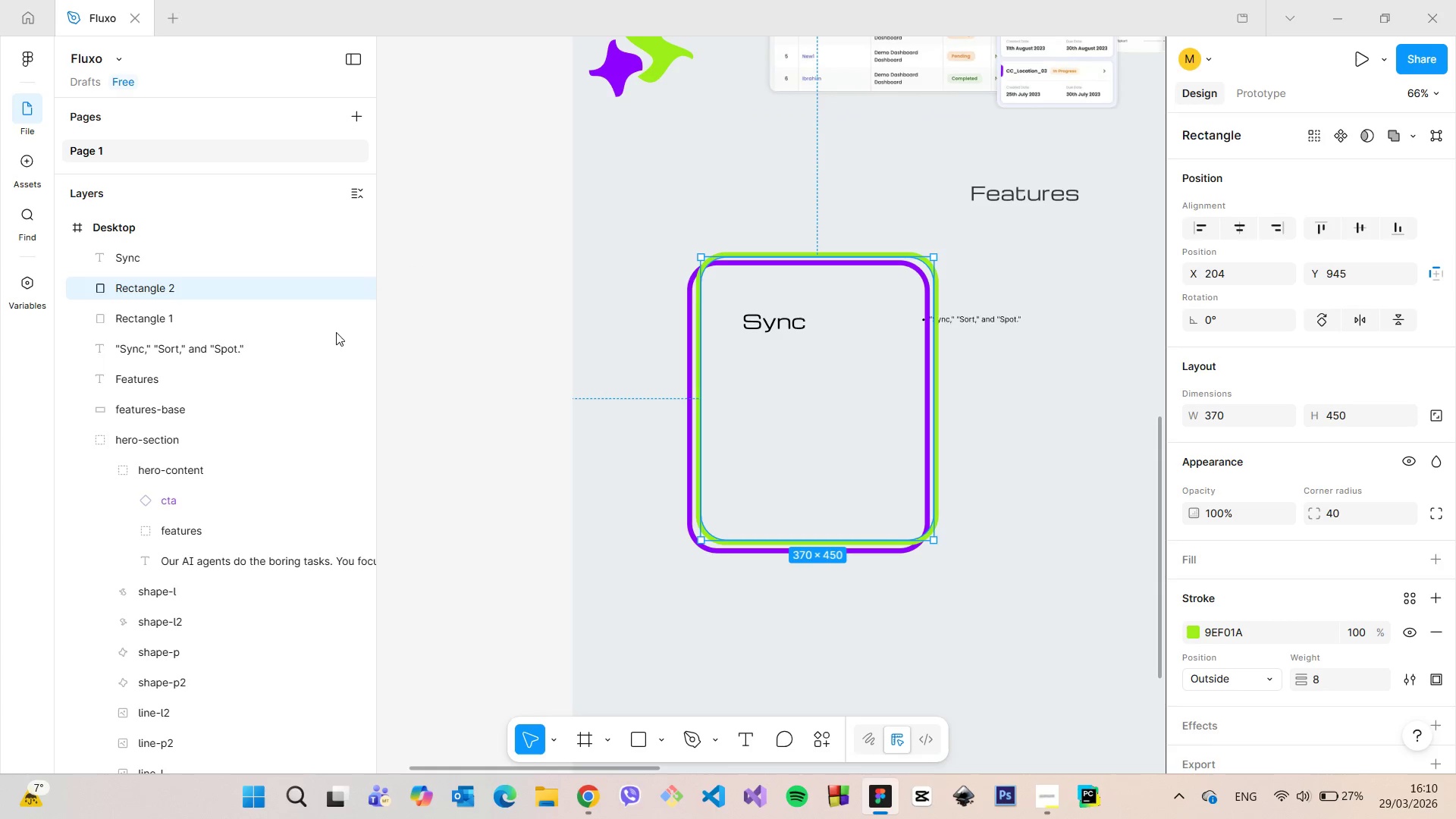 
left_click([241, 324])
 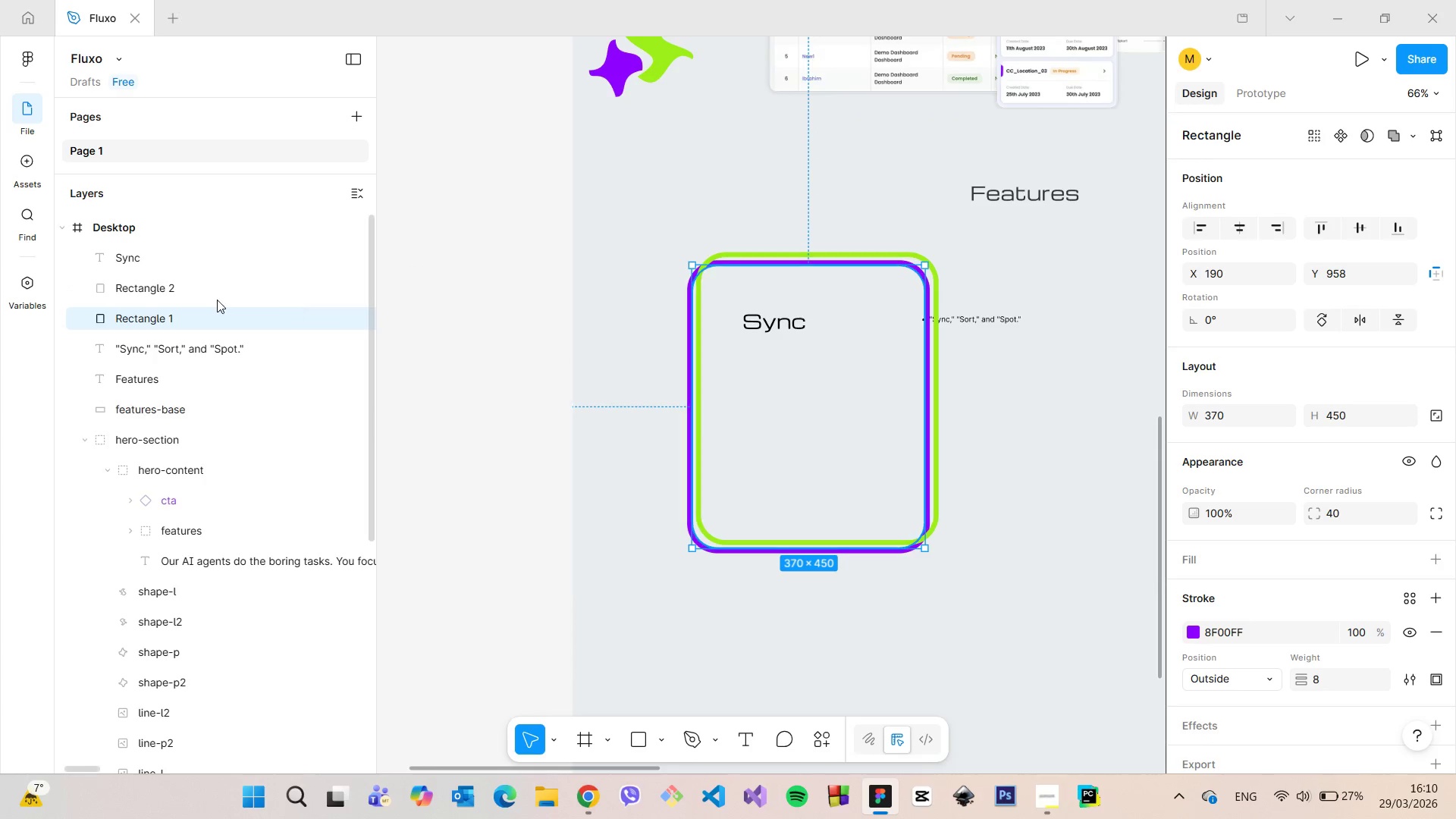 
left_click([215, 296])
 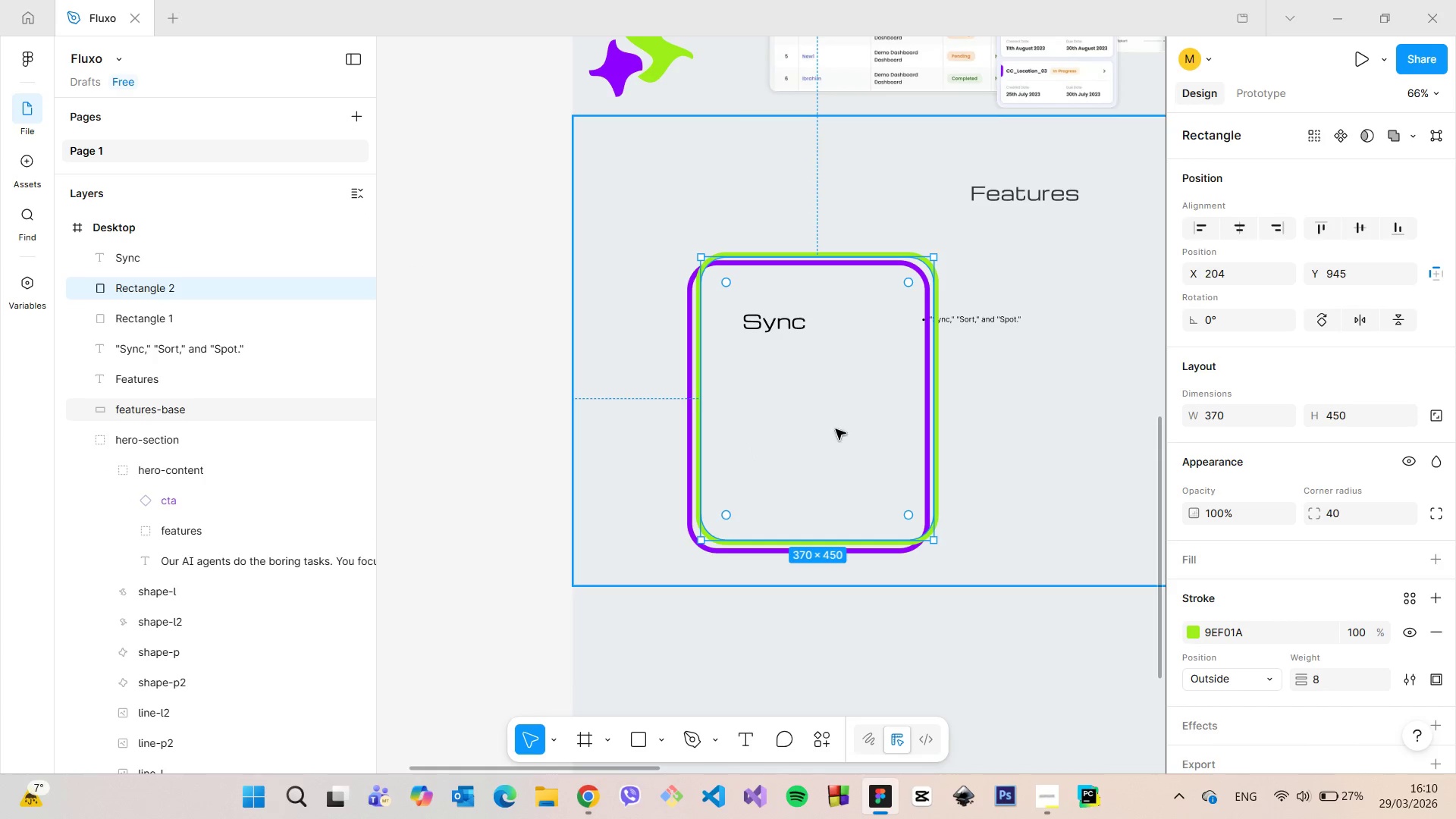 
scroll: coordinate [830, 434], scroll_direction: up, amount: 5.0
 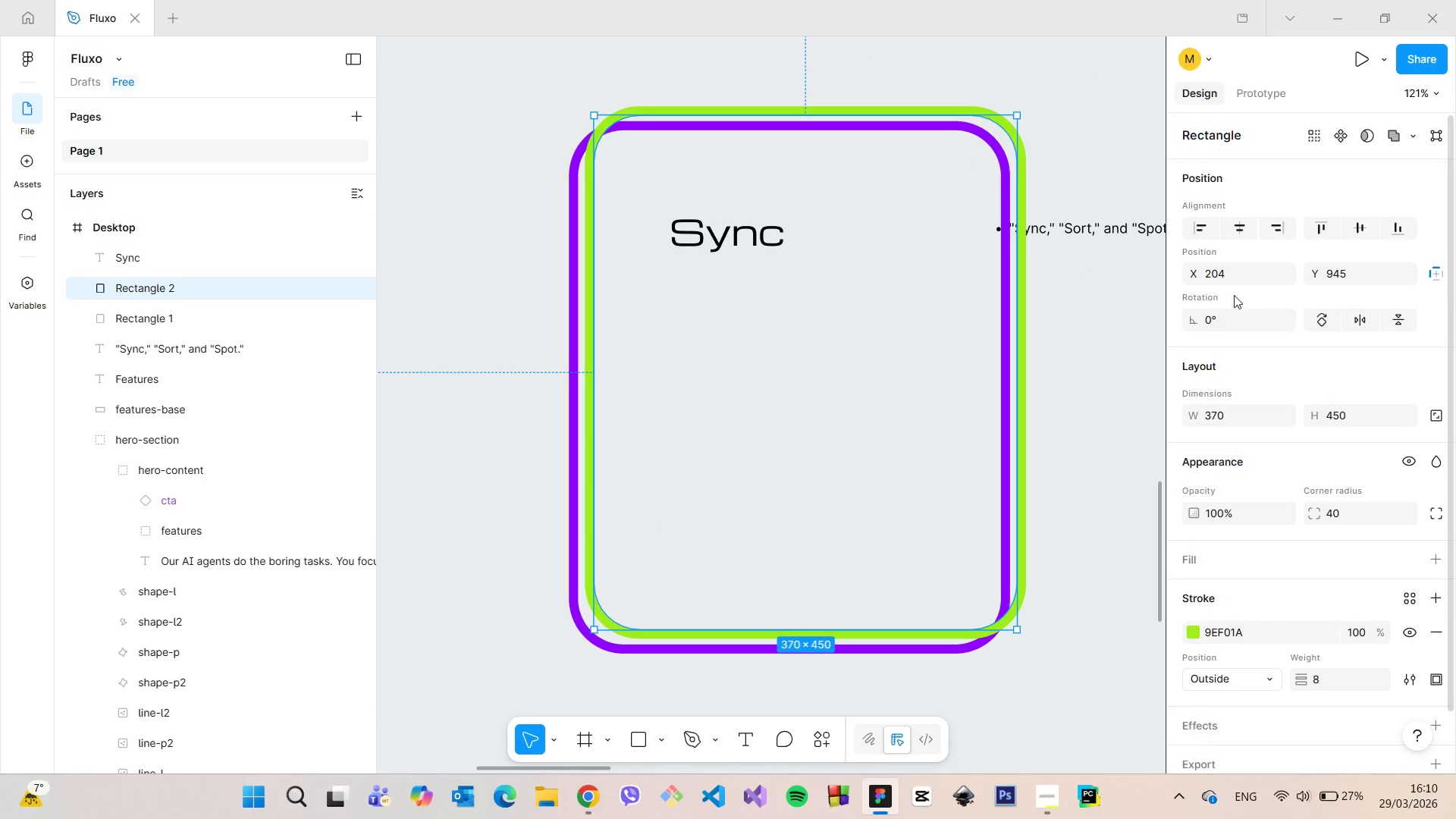 
left_click([1236, 284])
 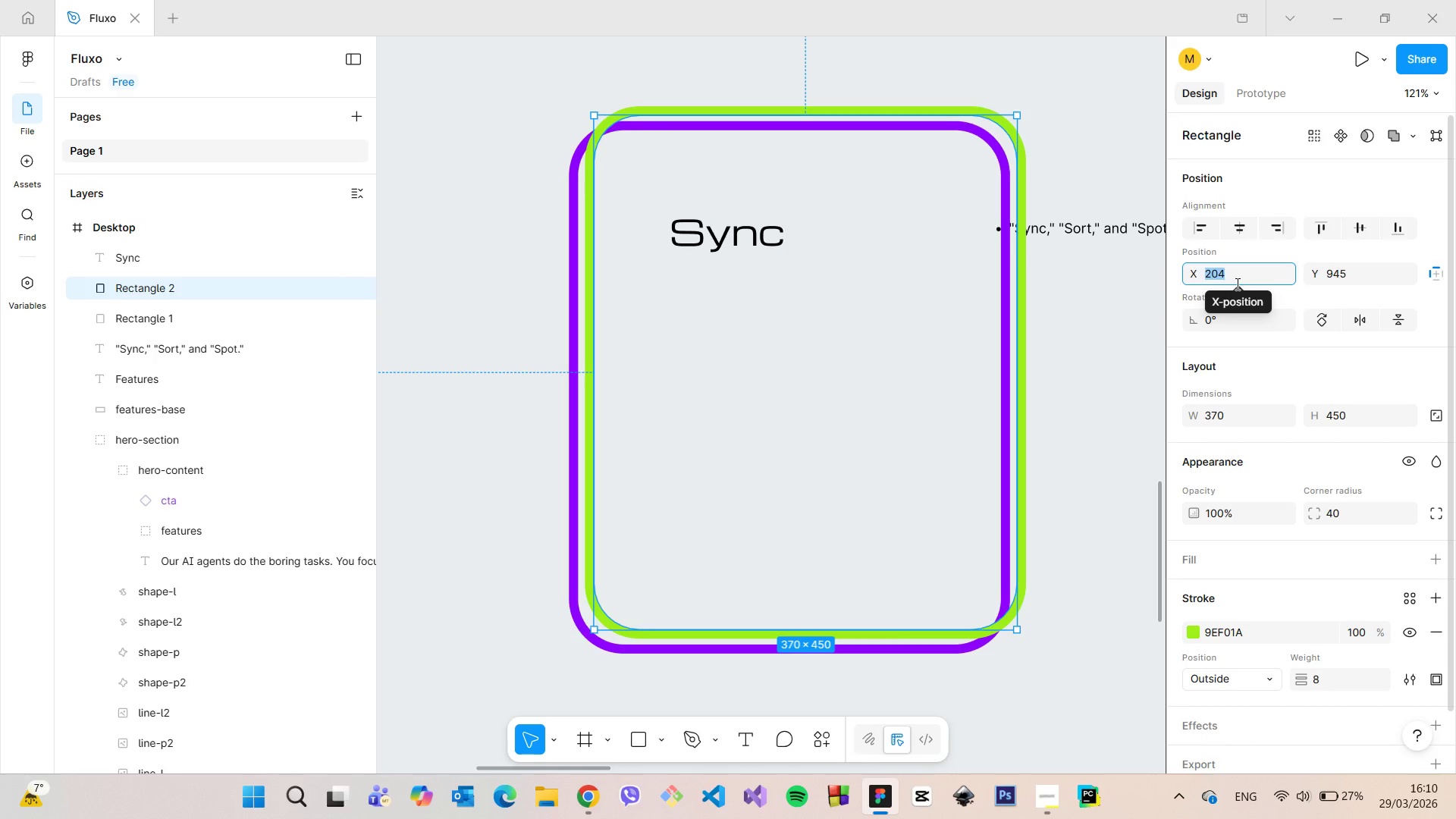 
key(ArrowUp)
 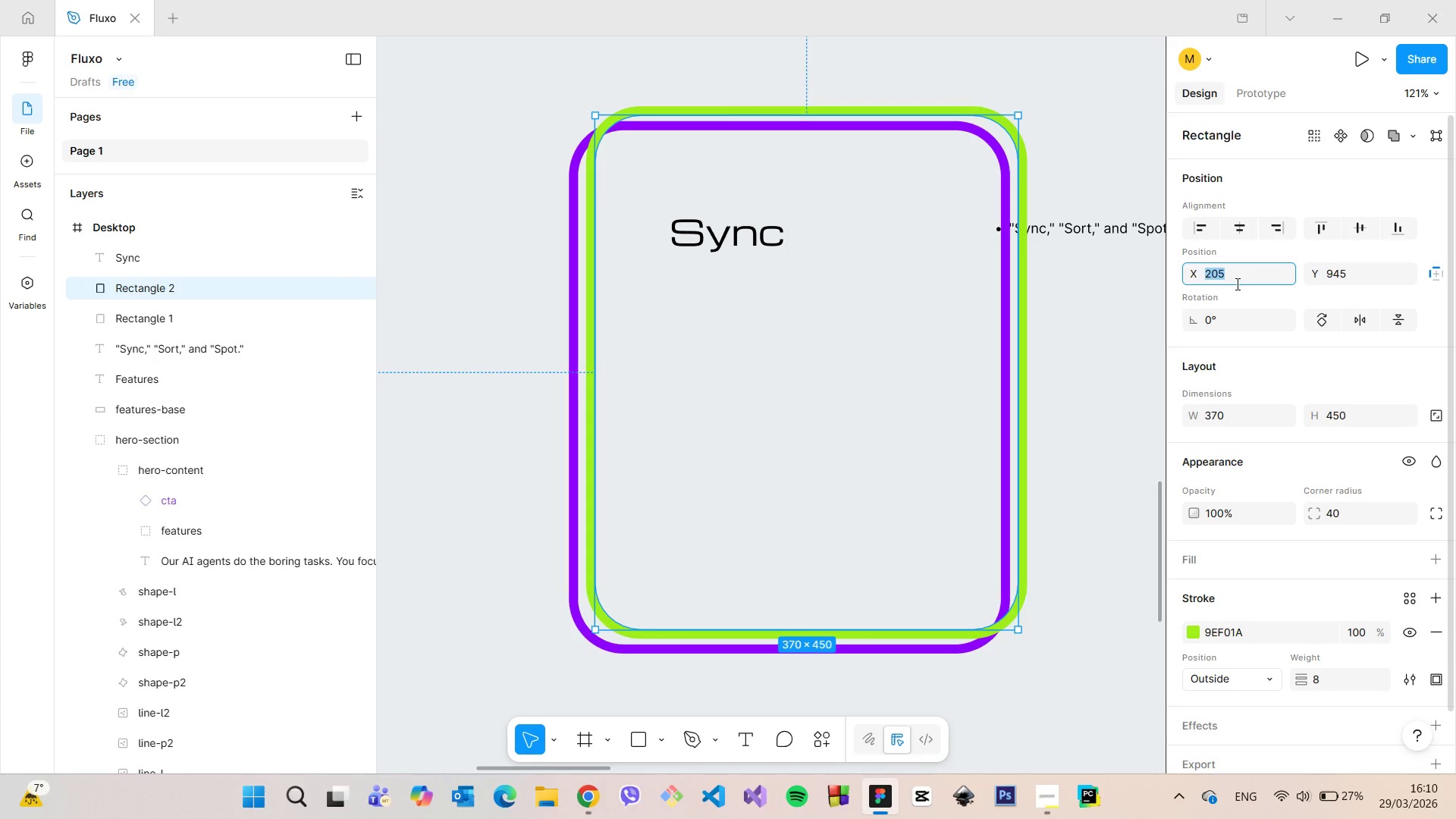 
key(ArrowDown)
 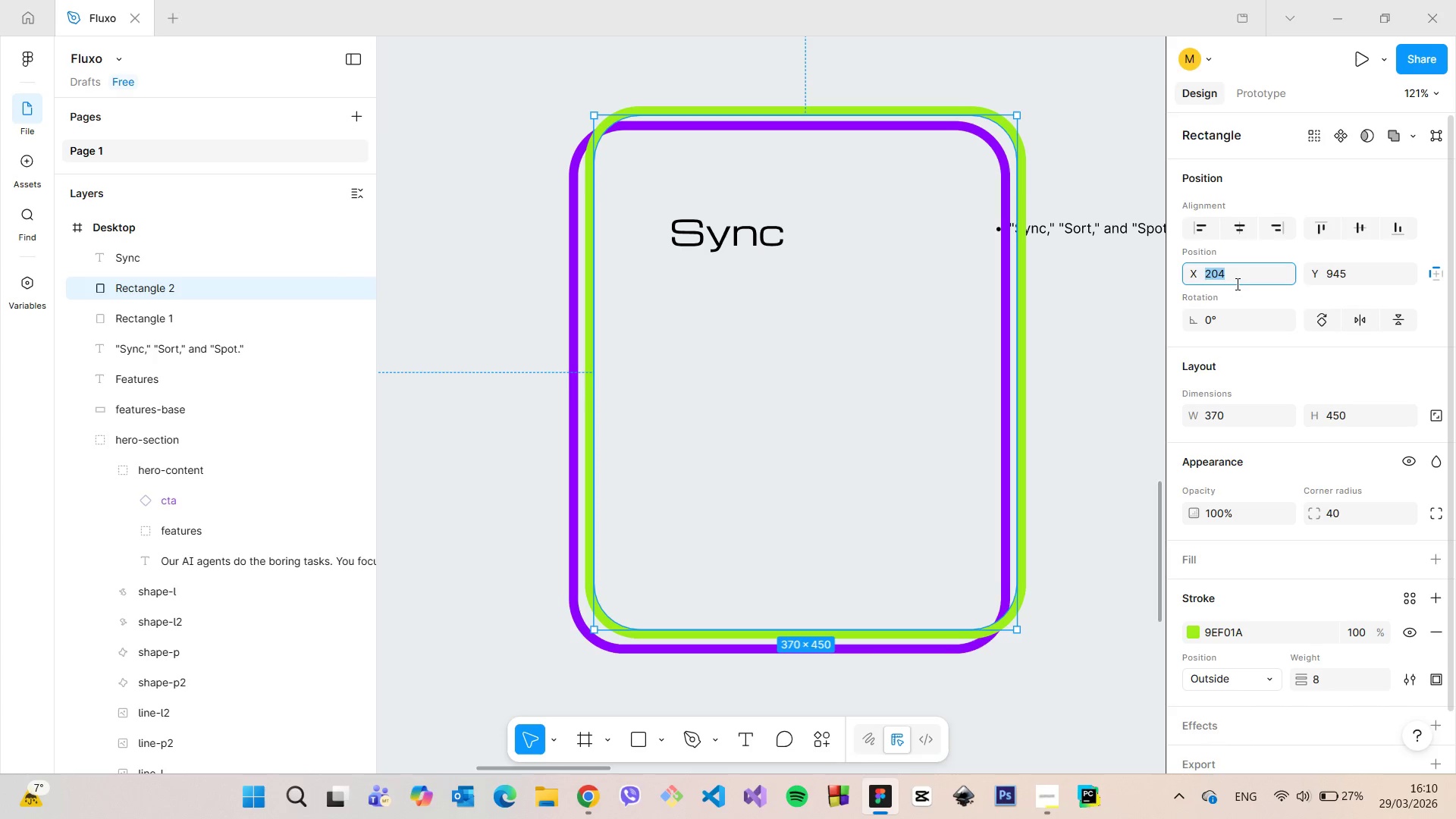 
key(ArrowDown)
 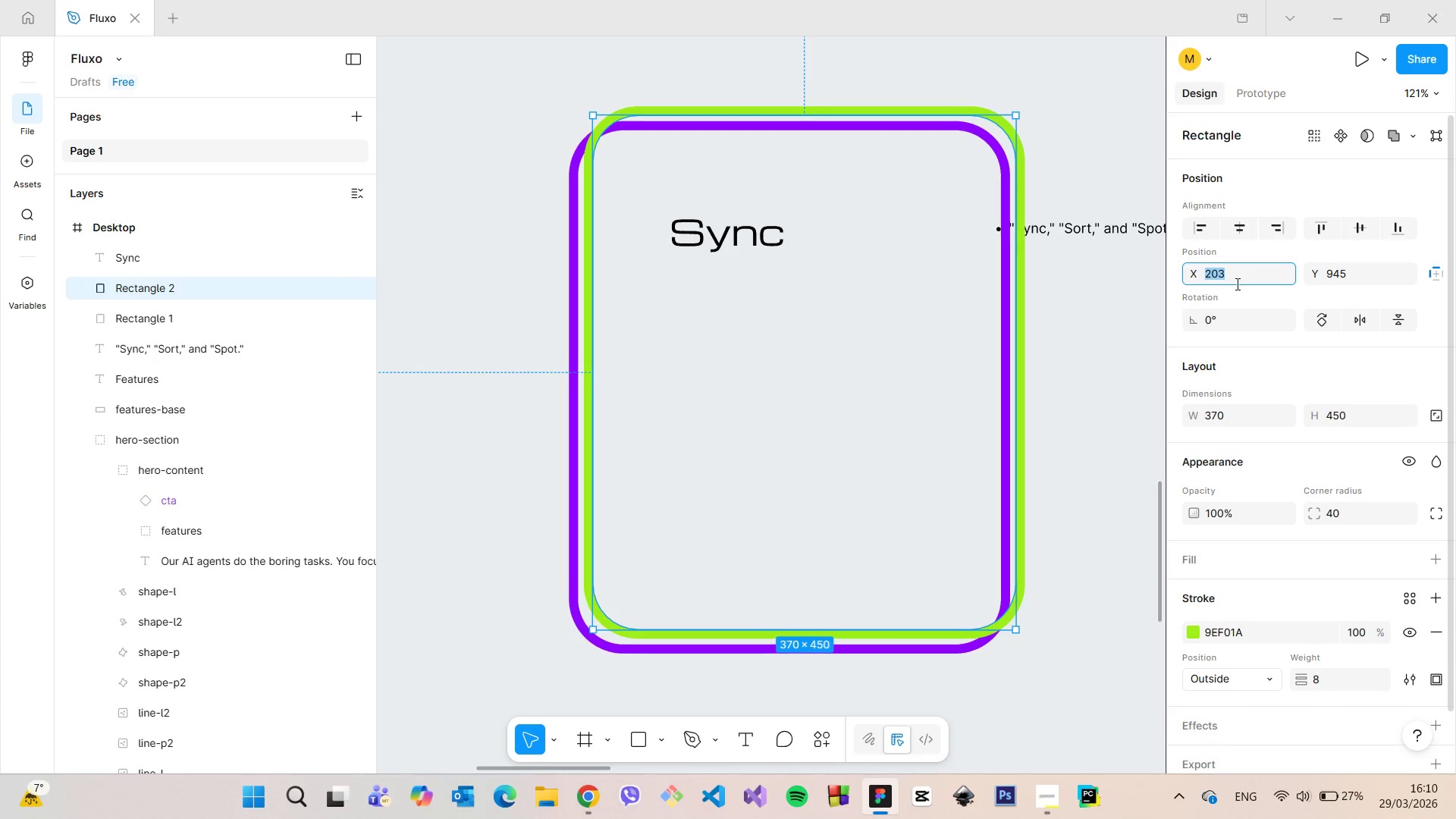 
key(ArrowDown)
 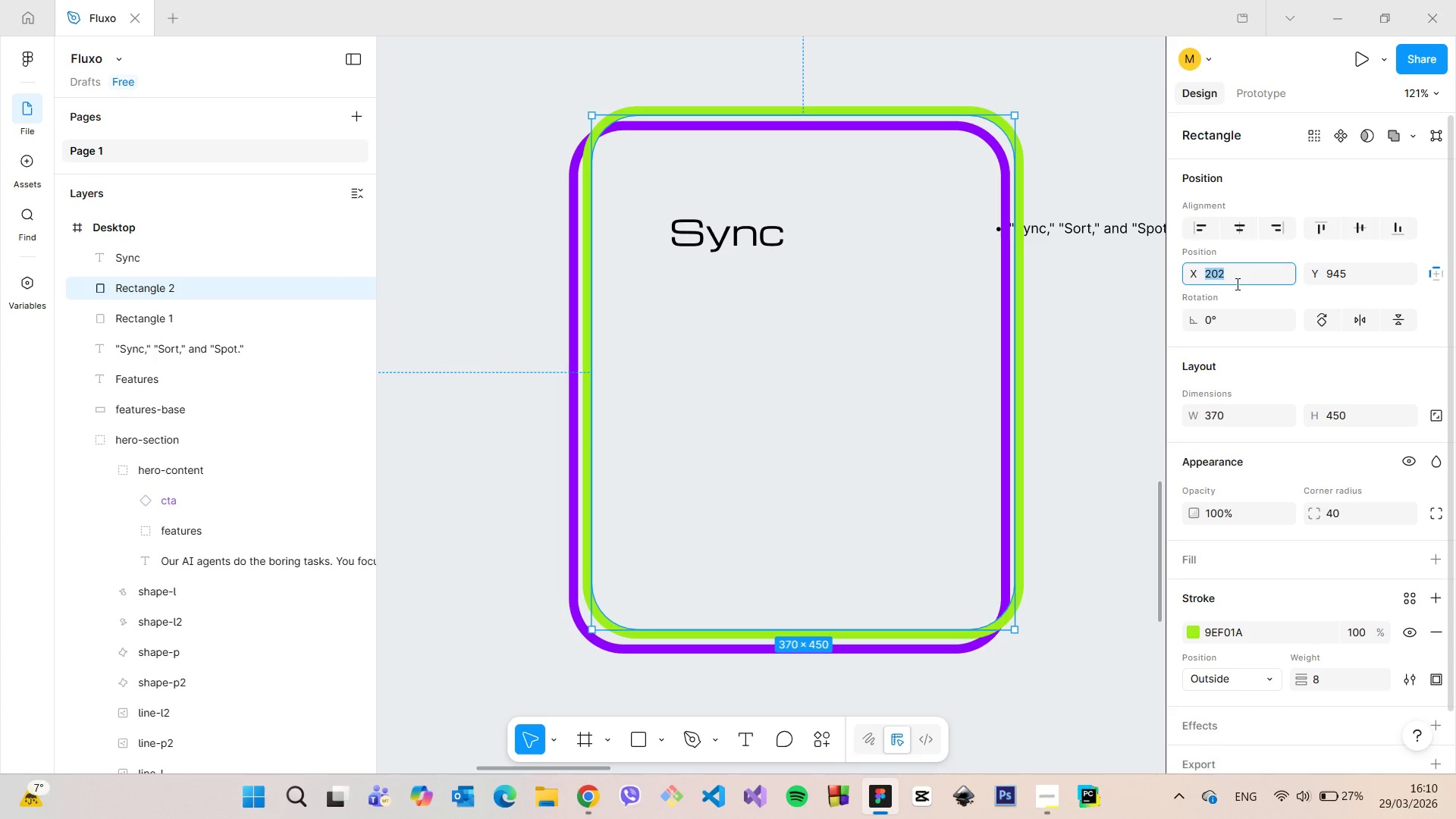 
key(ArrowDown)
 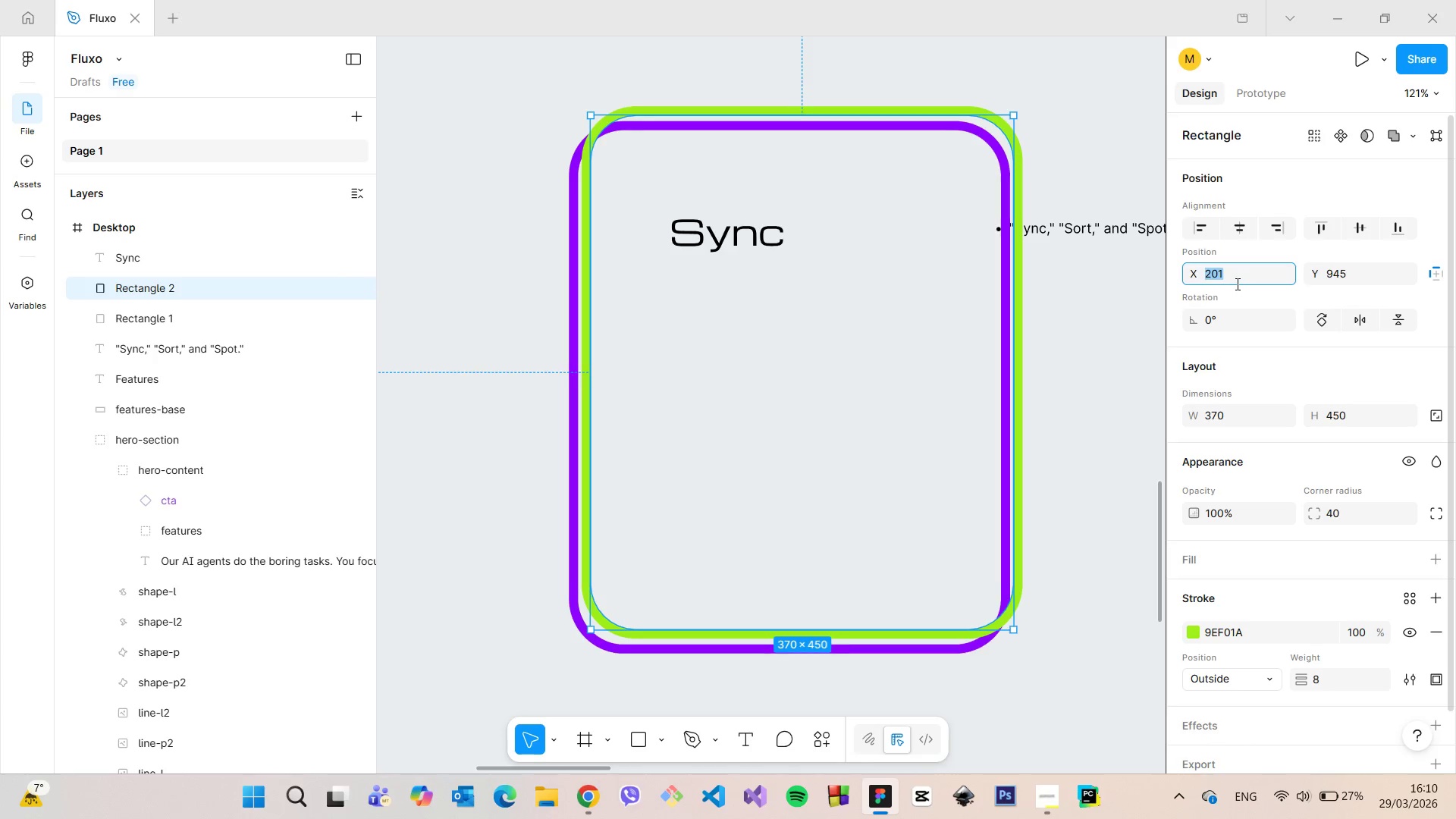 
key(ArrowDown)
 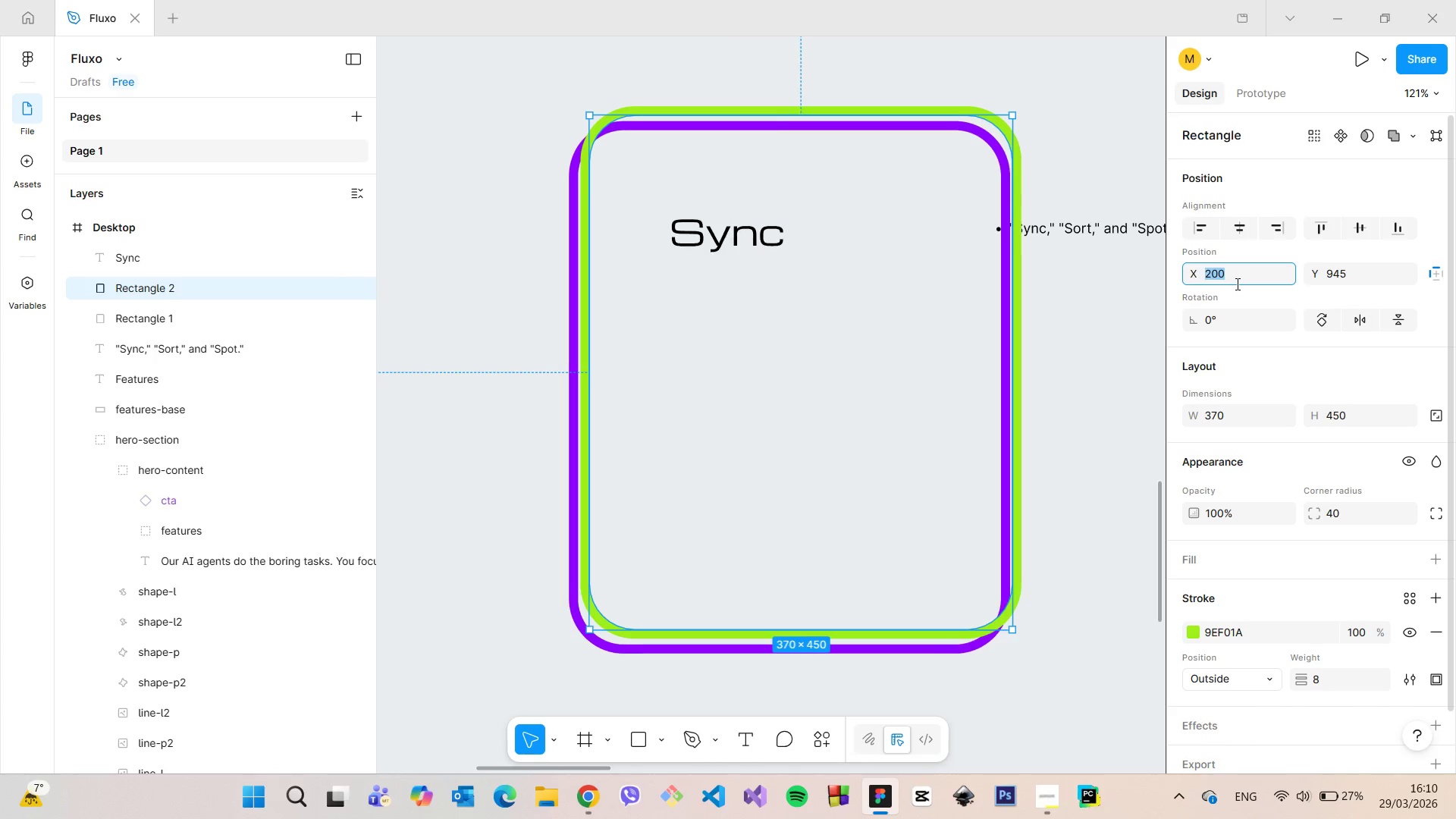 
key(ArrowDown)
 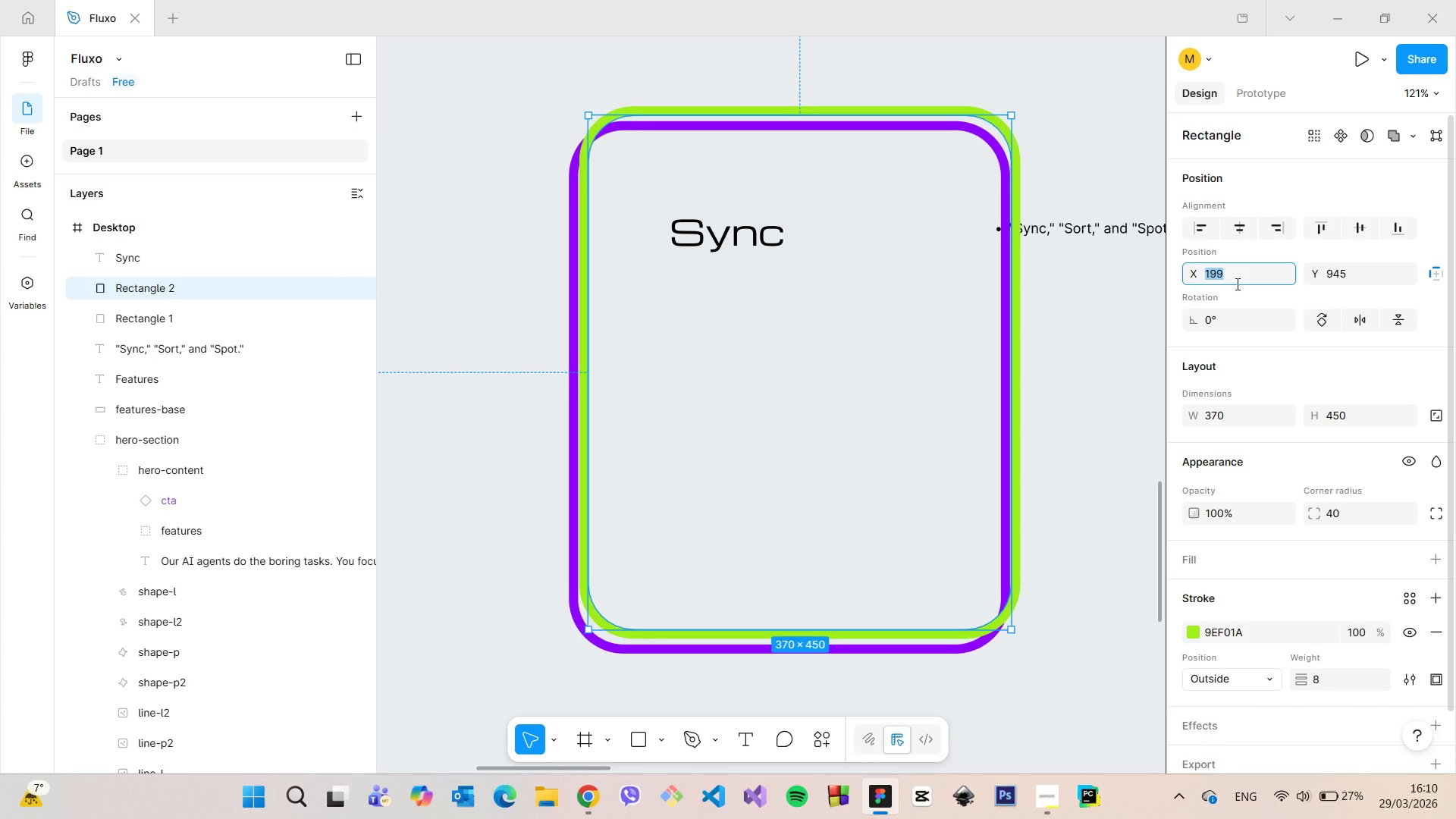 
key(ArrowDown)
 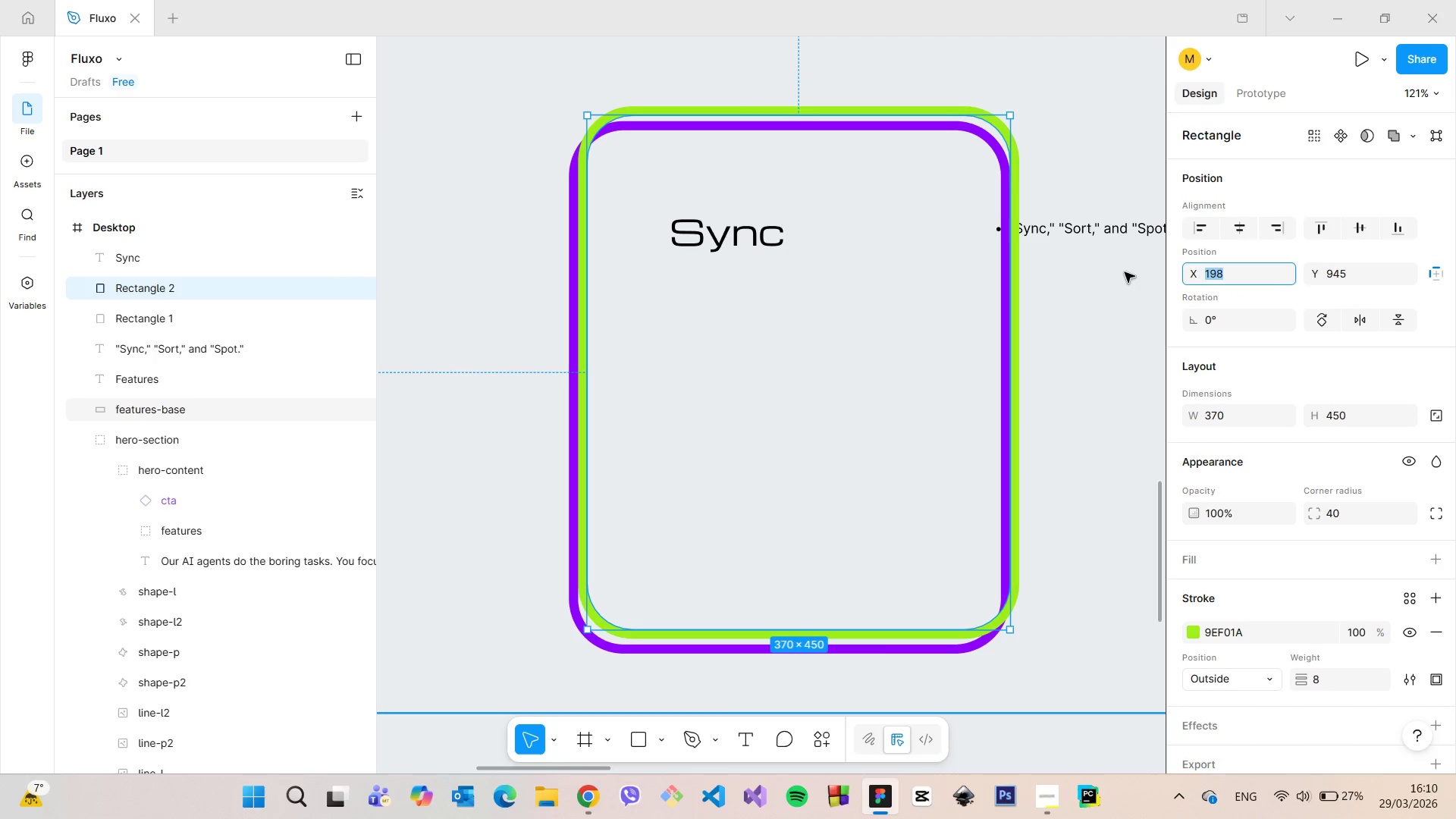 
scroll: coordinate [1100, 269], scroll_direction: down, amount: 4.0
 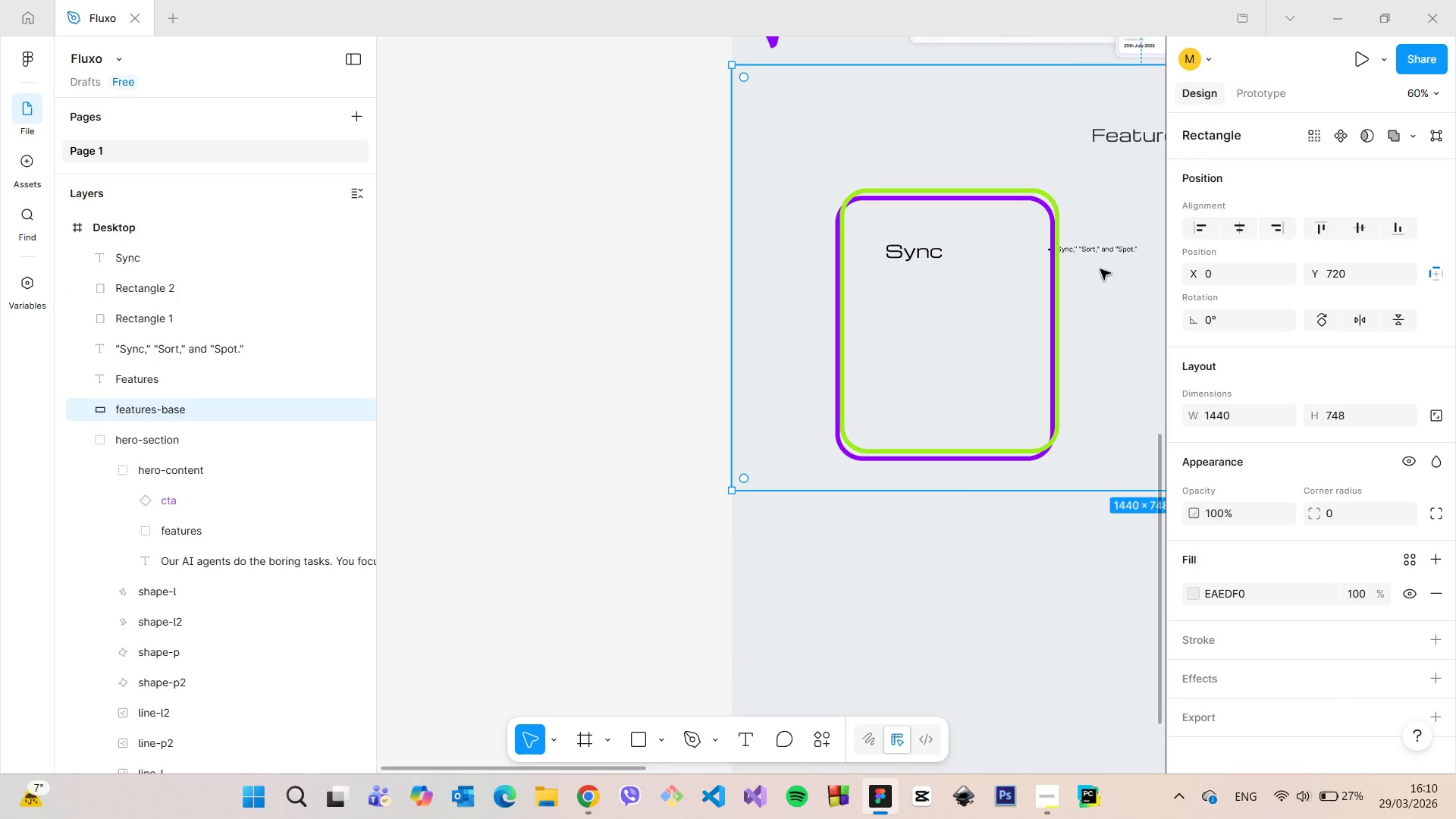 
scroll: coordinate [1095, 288], scroll_direction: up, amount: 5.0
 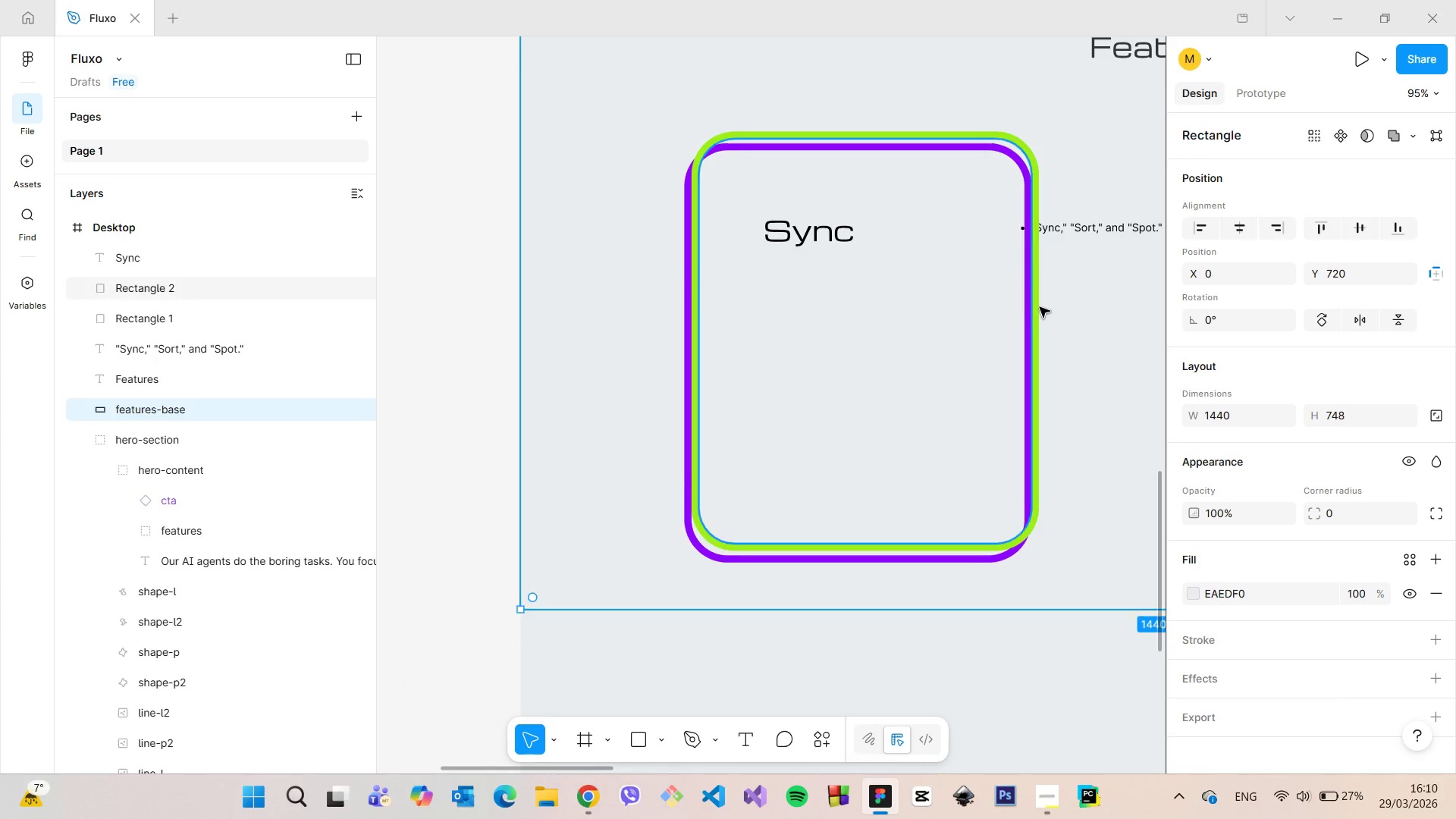 
left_click([1040, 307])
 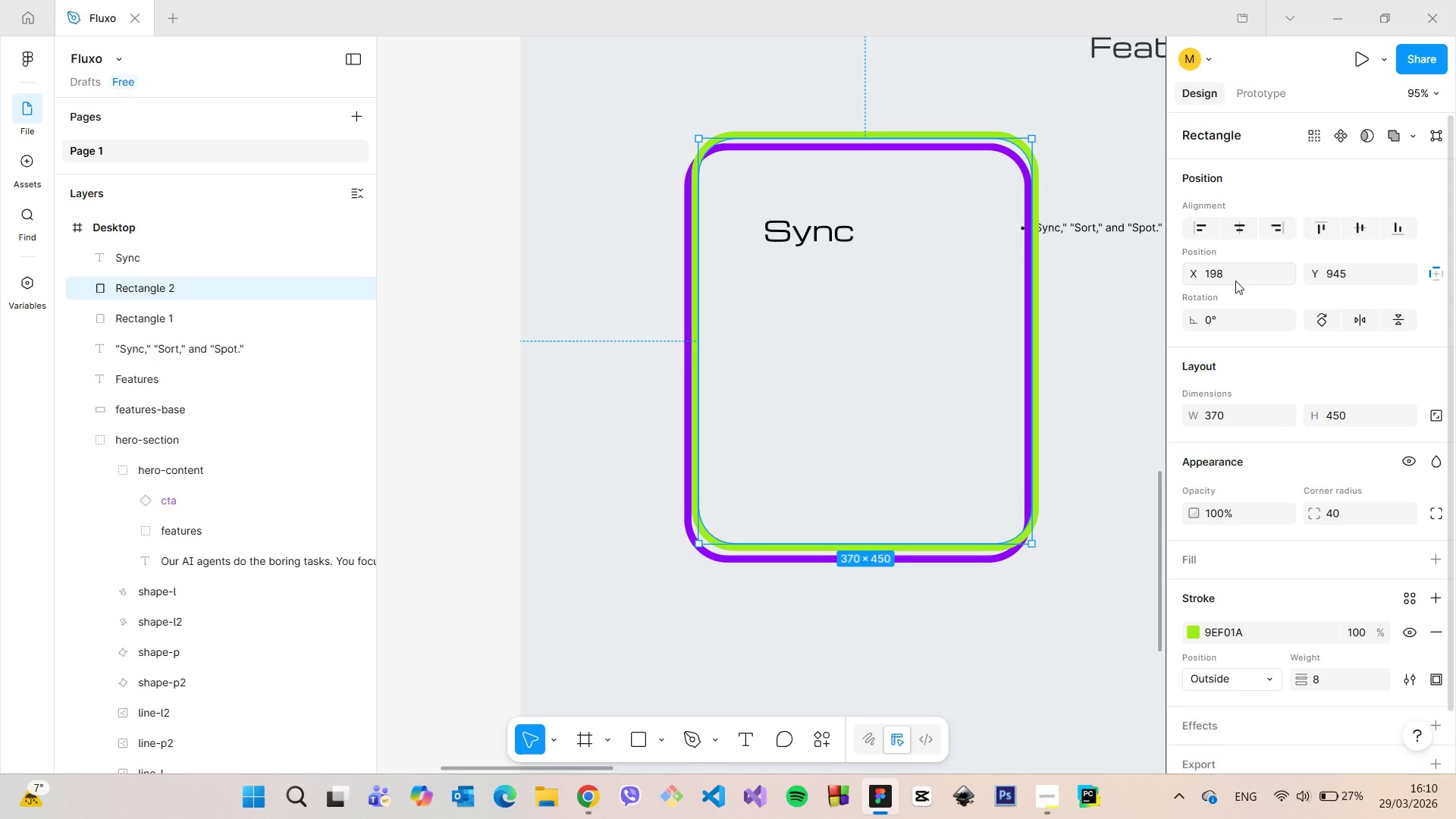 
left_click([1235, 281])
 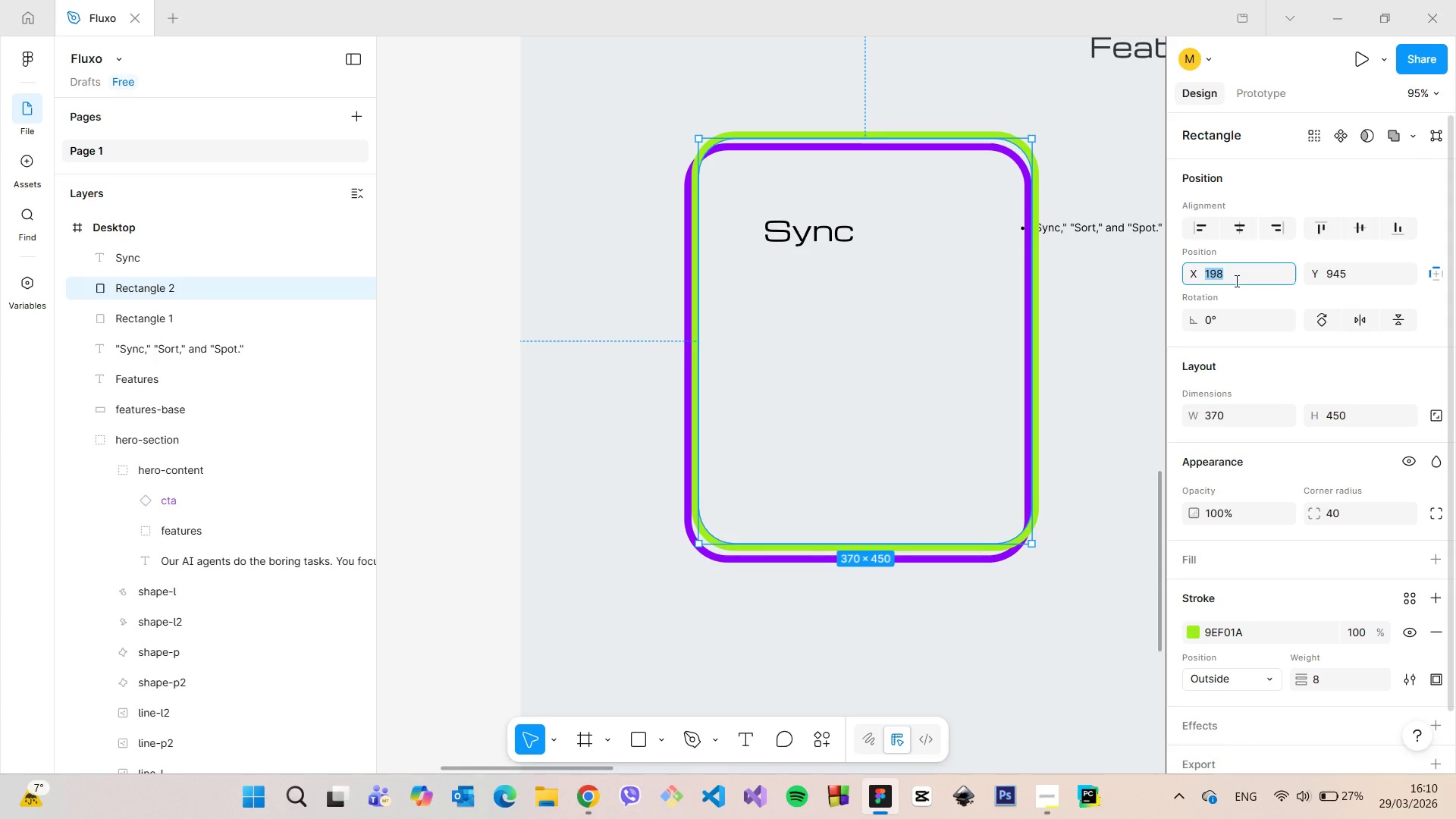 
key(ArrowUp)
 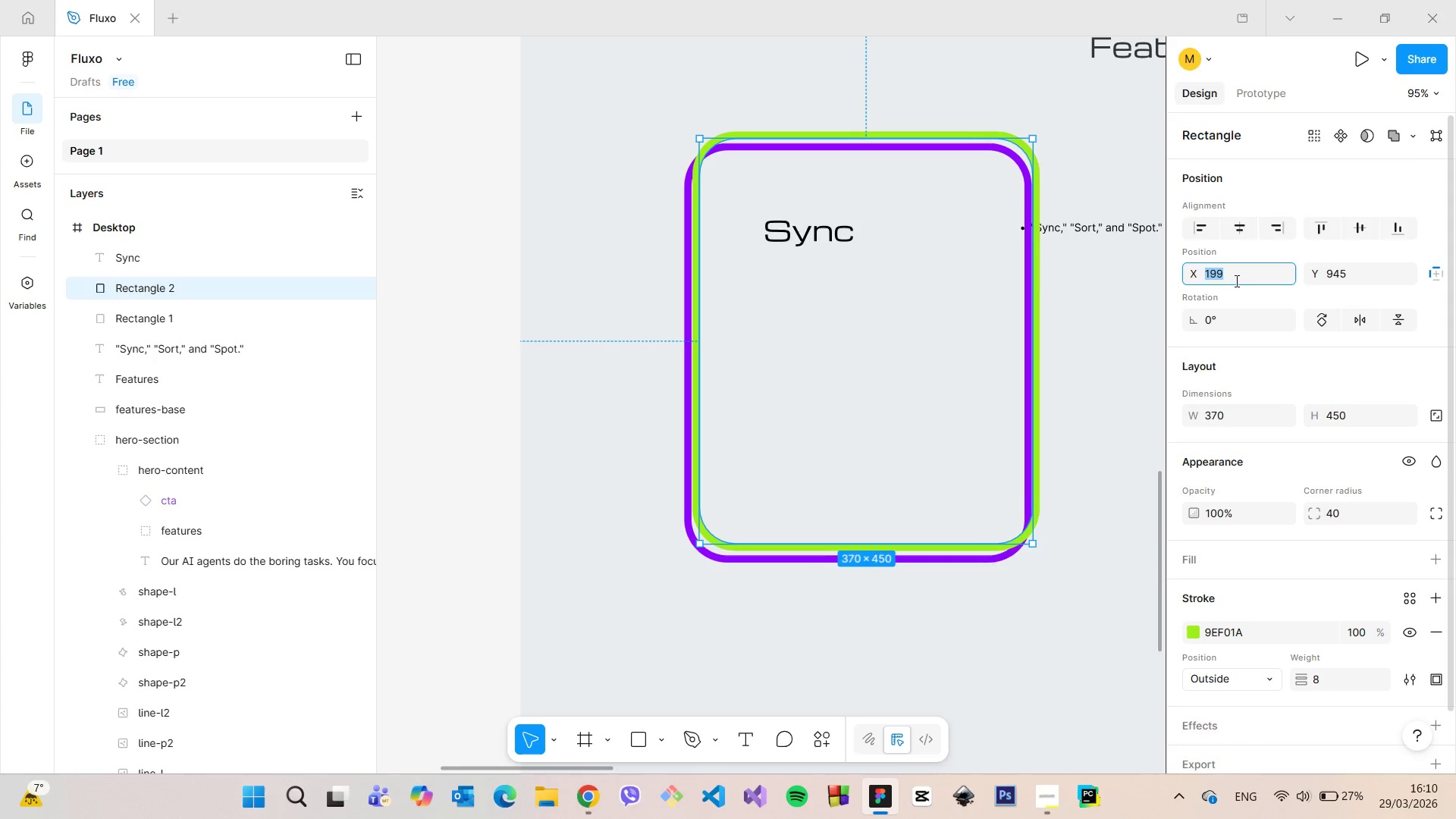 
key(ArrowUp)
 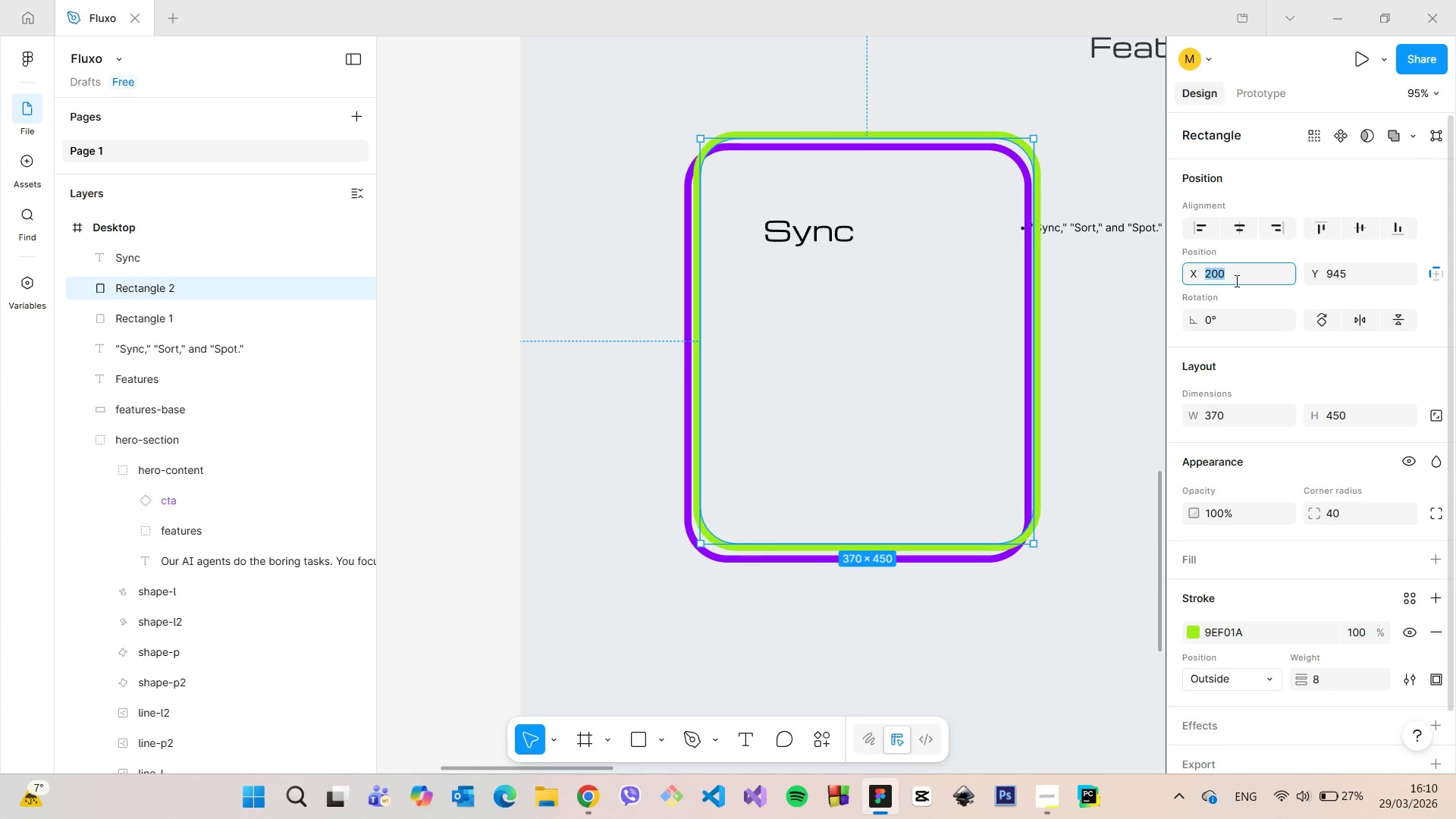 
key(ArrowUp)
 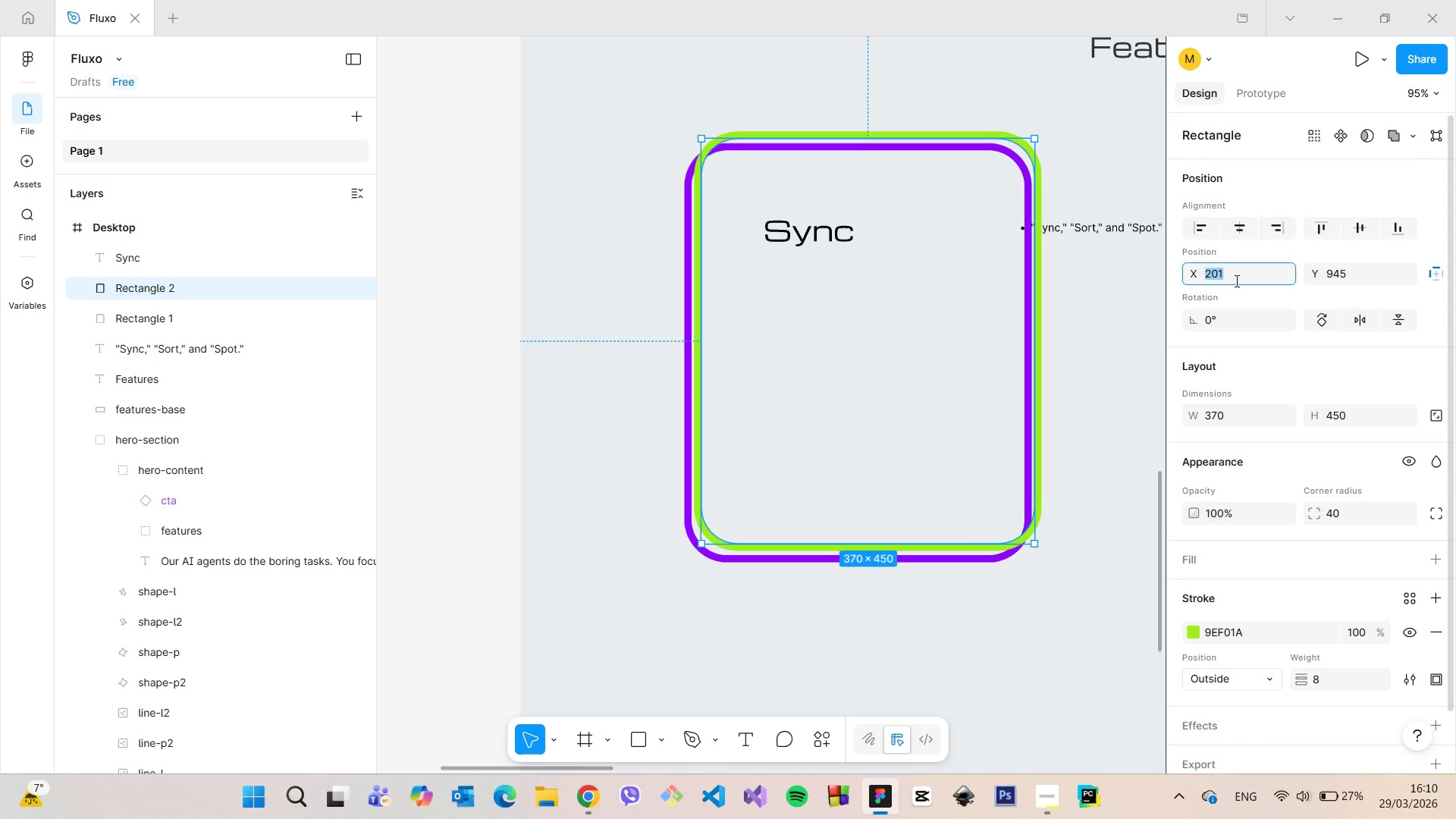 
key(ArrowUp)
 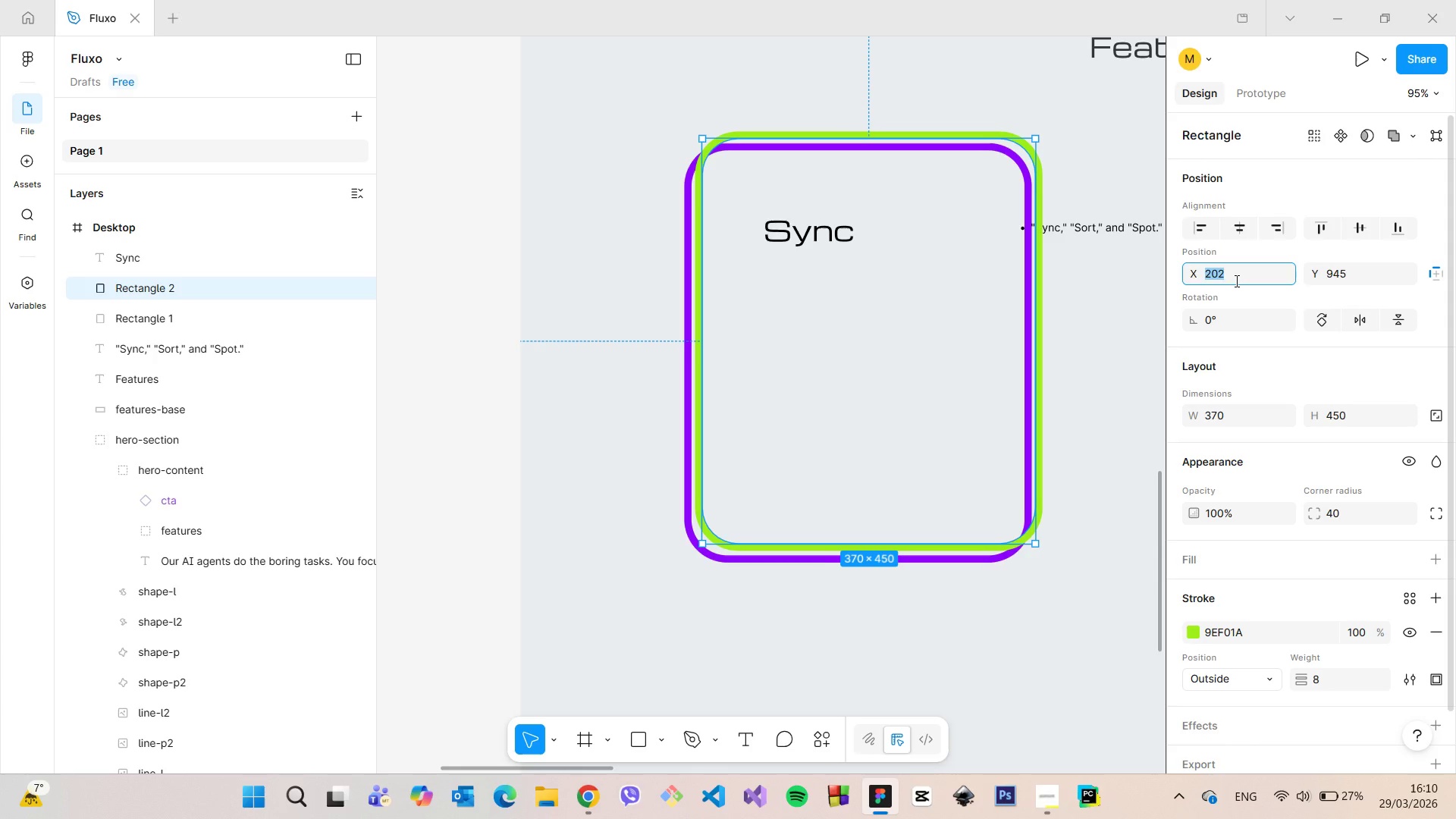 
key(ArrowUp)
 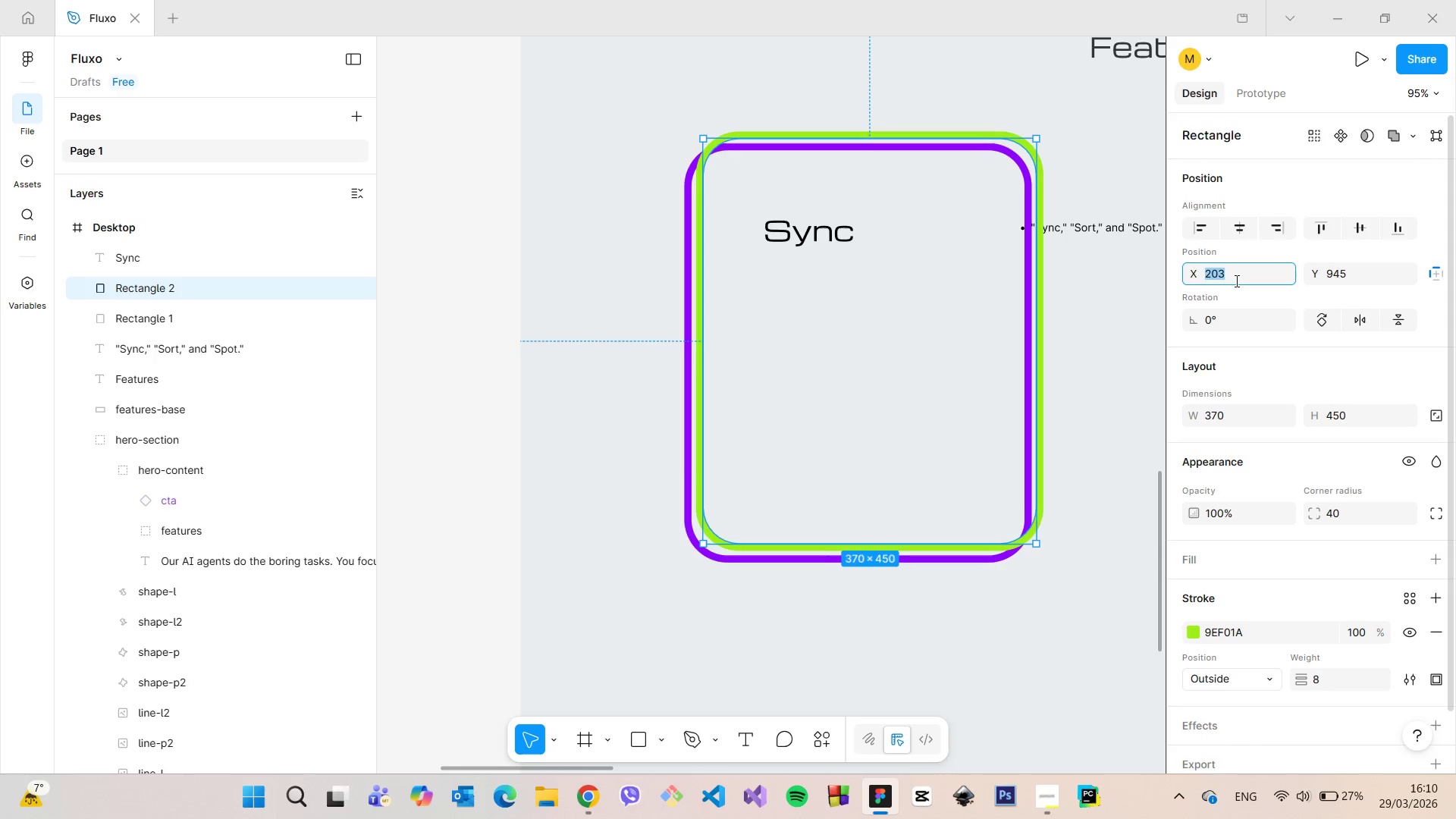 
key(ArrowUp)
 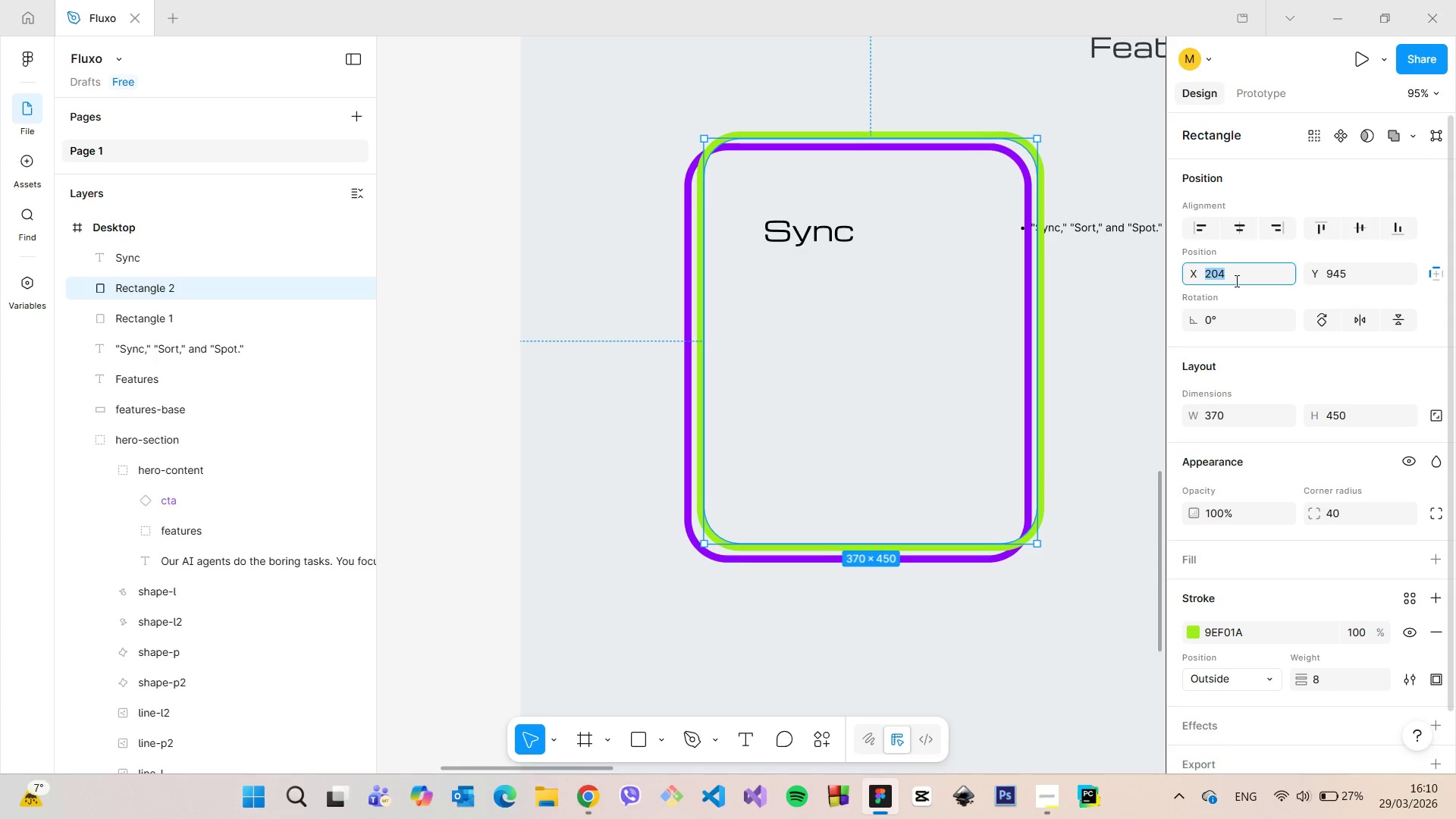 
key(ArrowUp)
 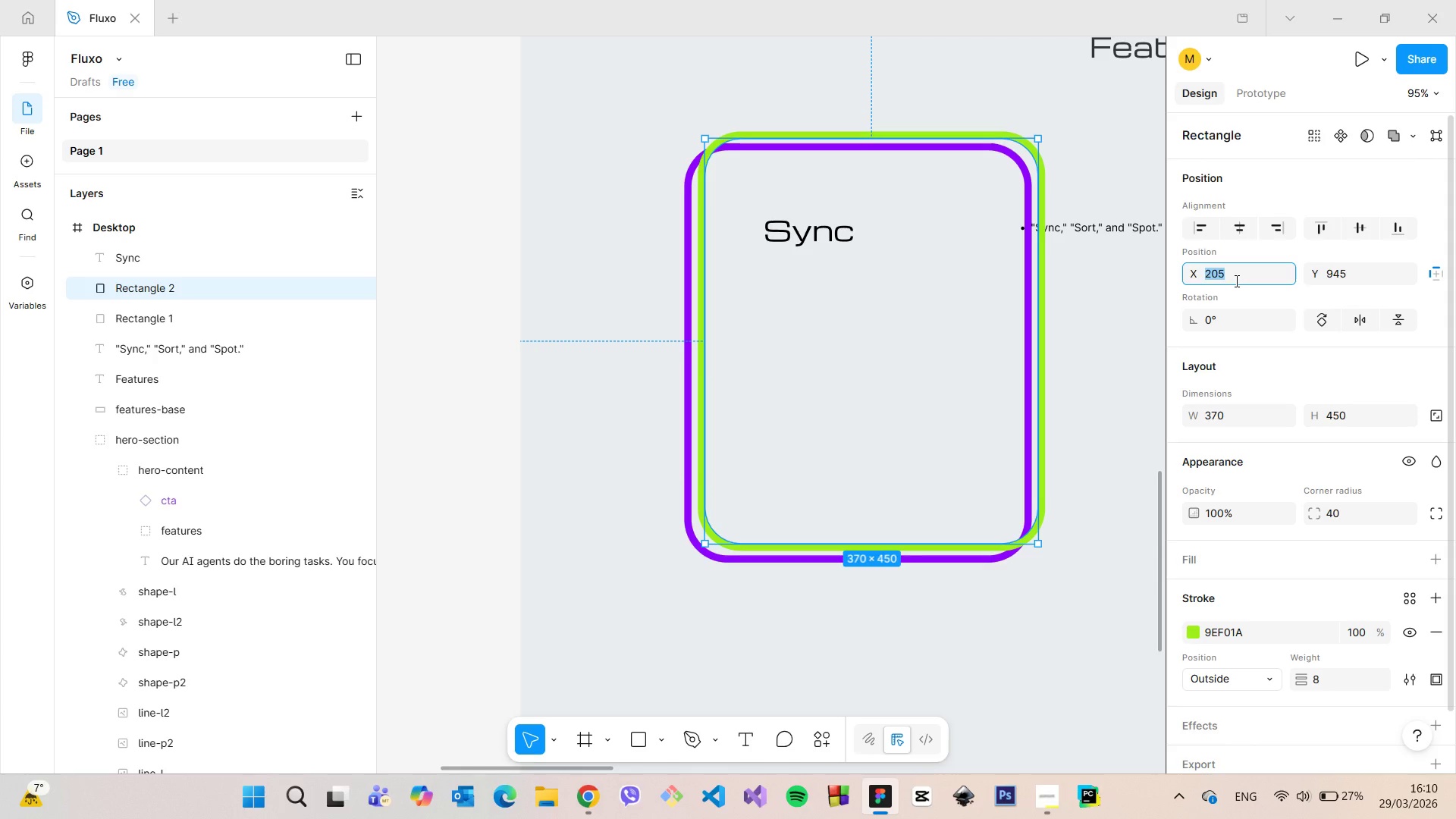 
key(ArrowDown)
 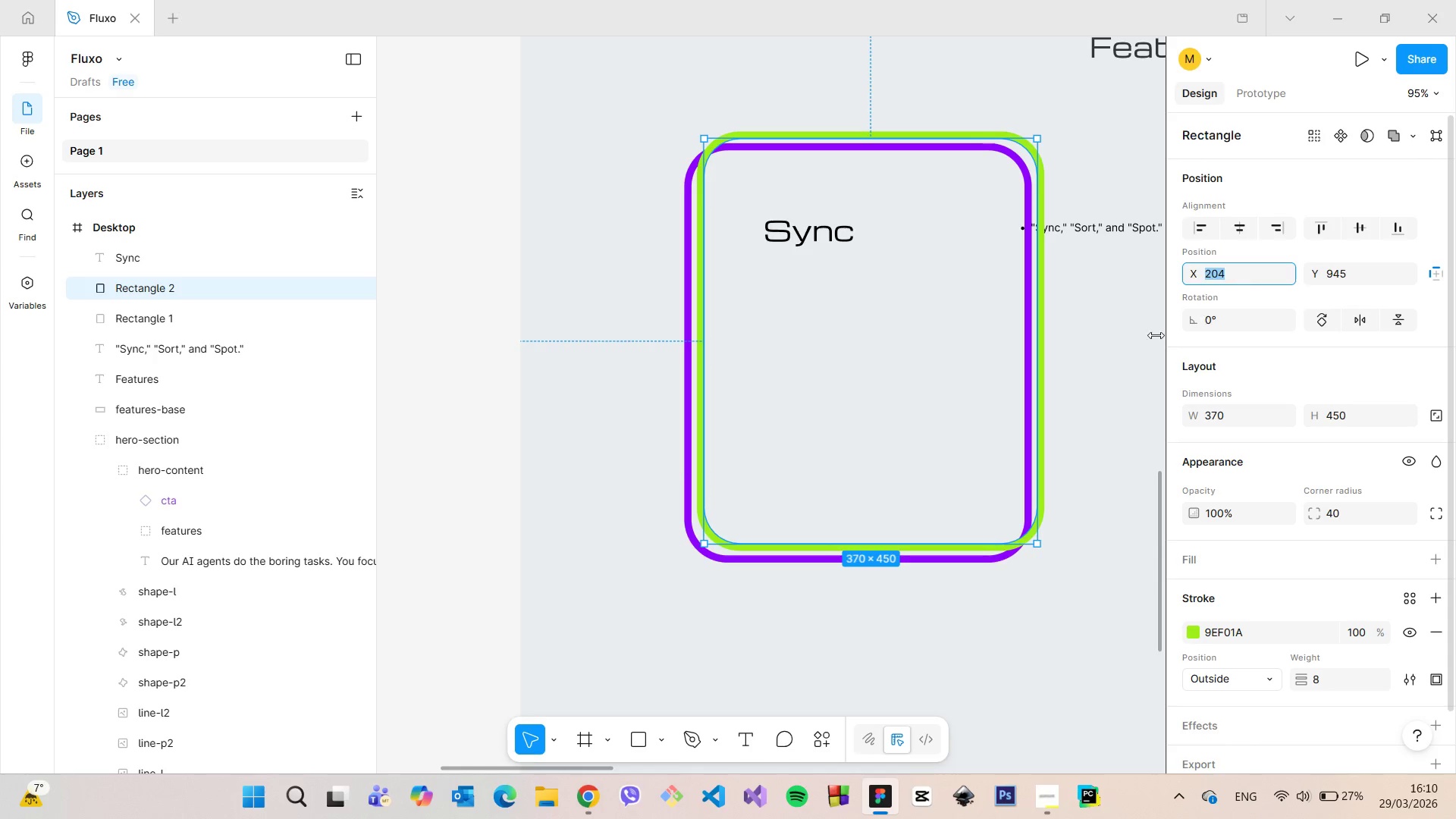 
scroll: coordinate [1112, 350], scroll_direction: down, amount: 6.0
 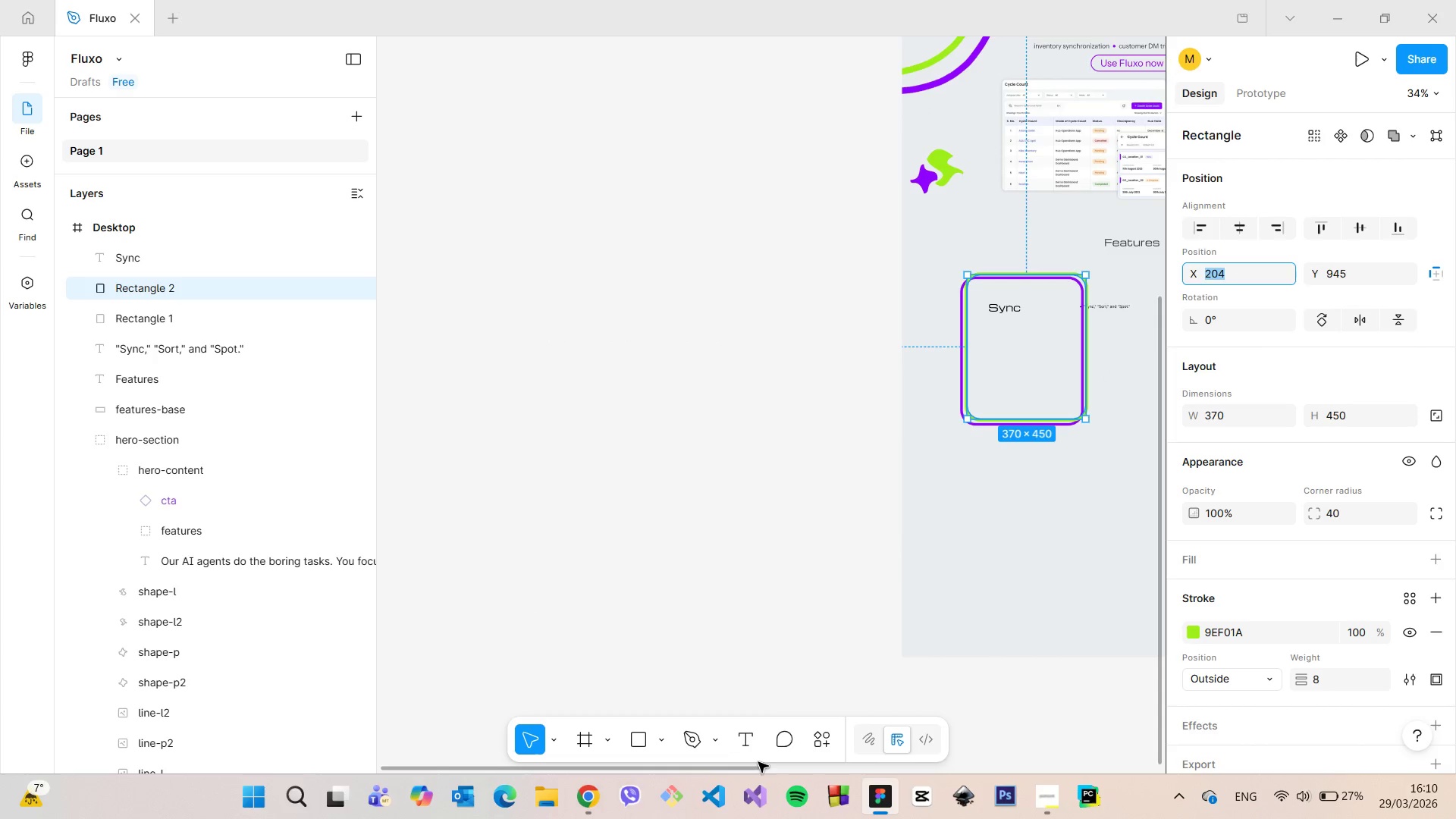 
left_click_drag(start_coordinate=[752, 770], to_coordinate=[842, 749])
 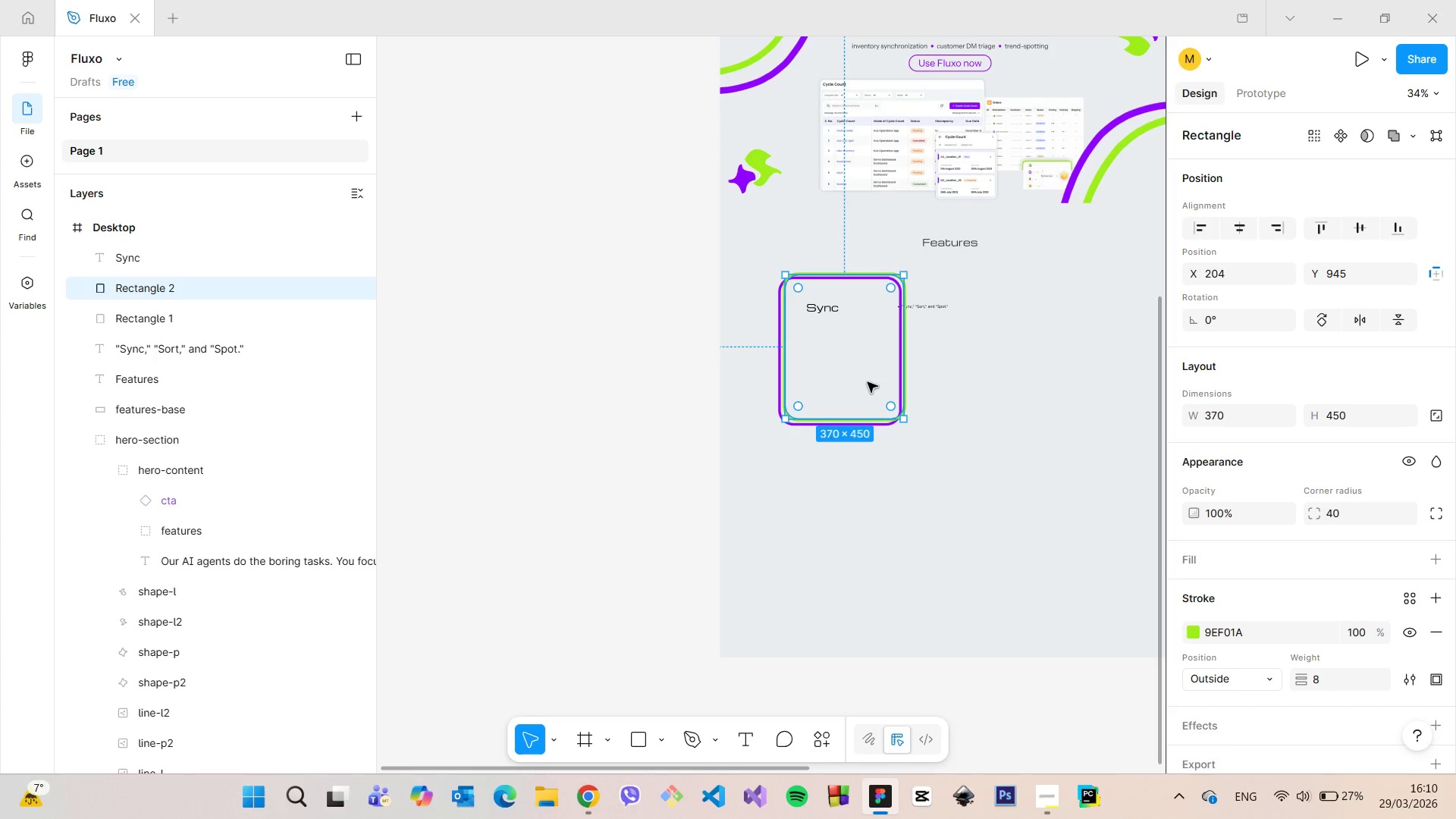 
scroll: coordinate [933, 116], scroll_direction: up, amount: 15.0
 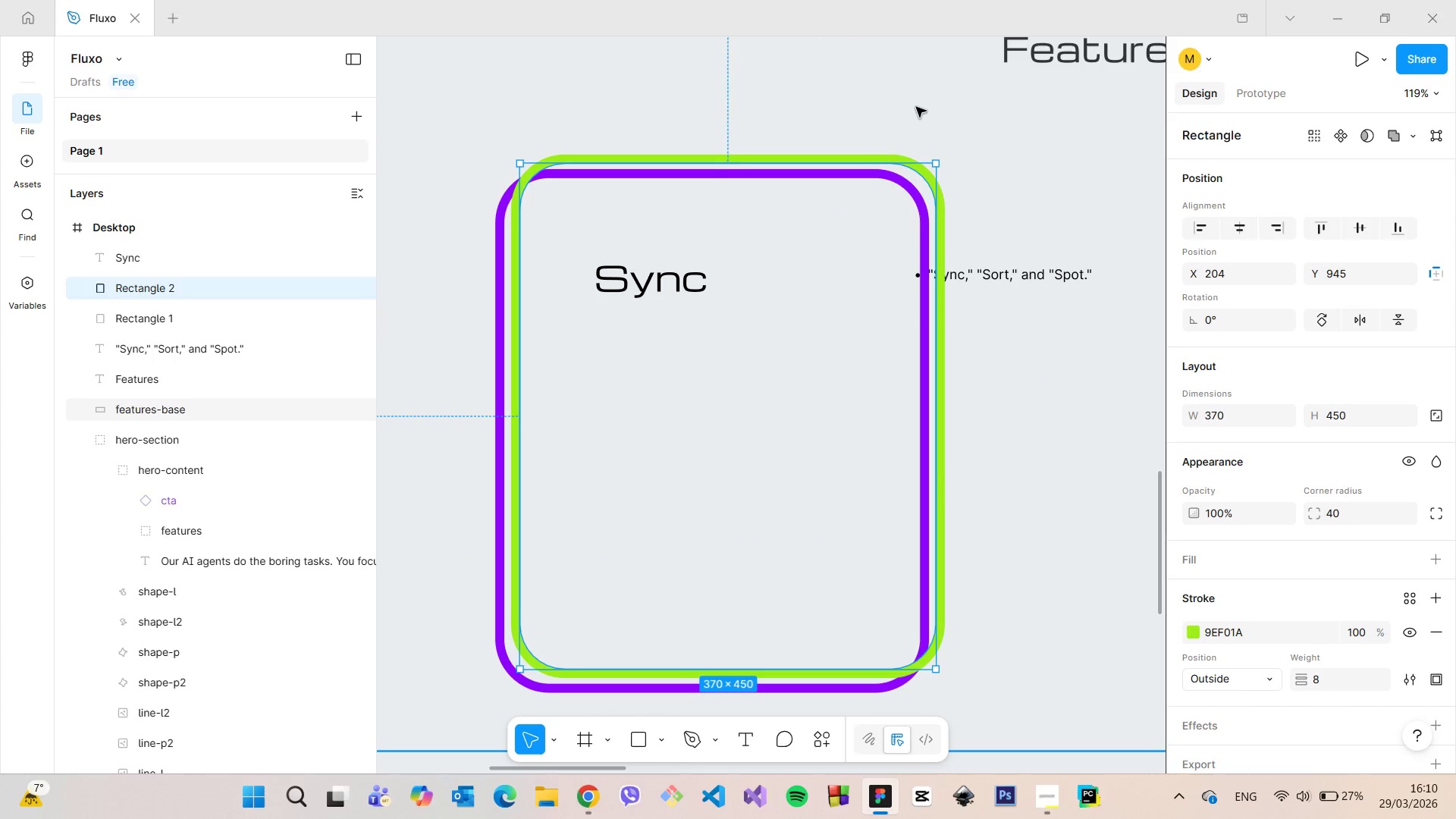 
left_click([915, 107])
 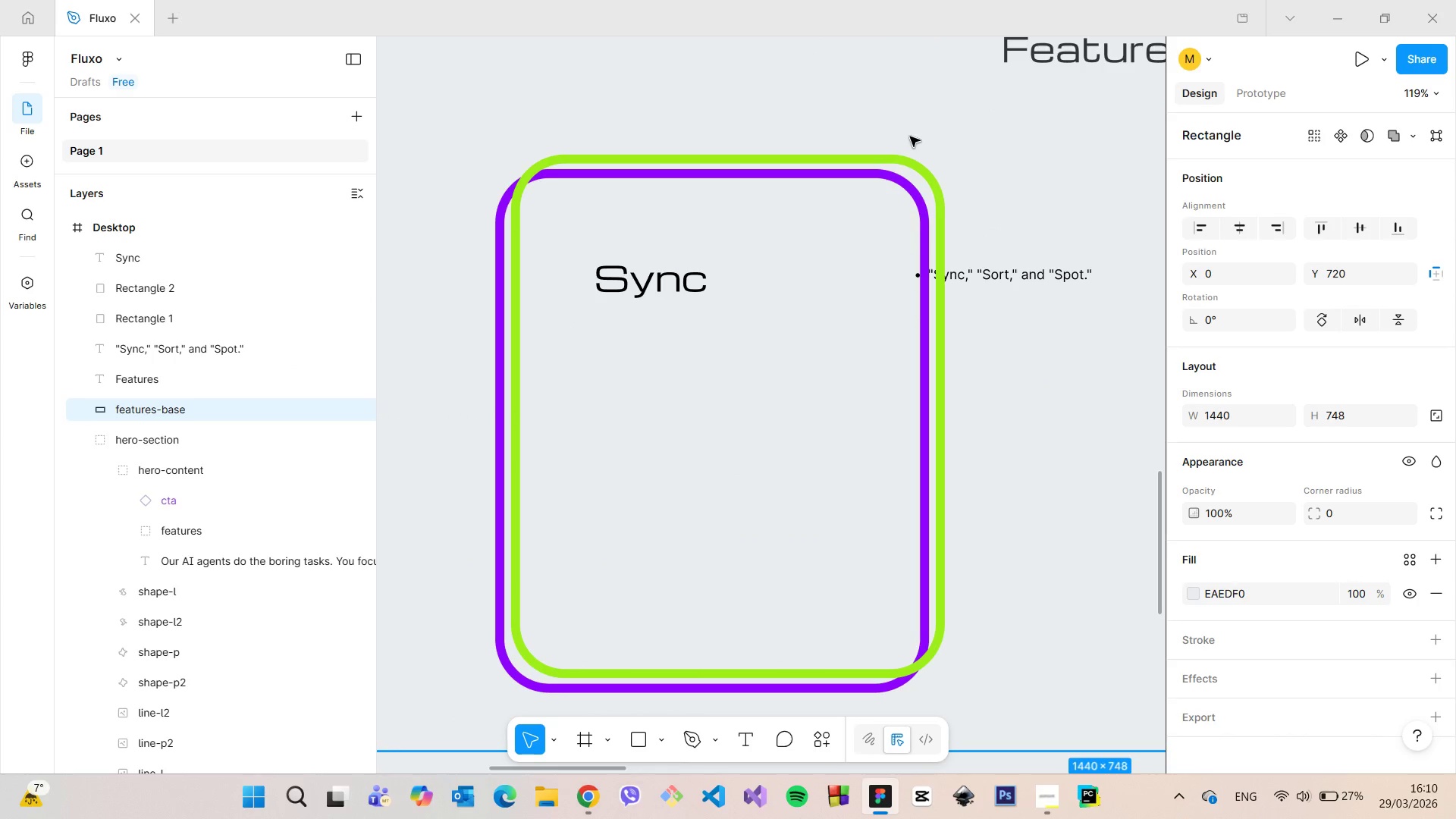 
left_click([909, 162])
 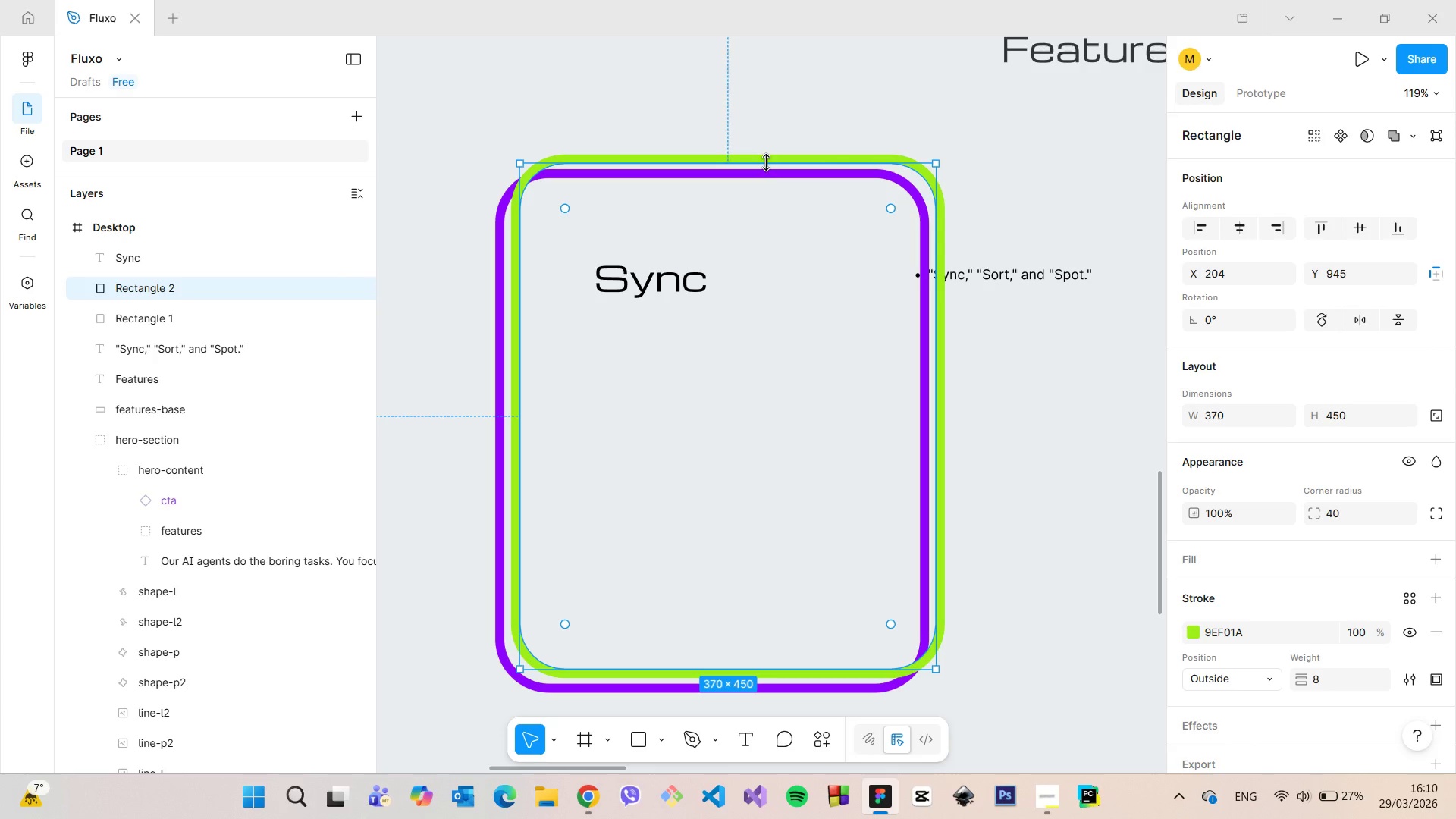 
left_click_drag(start_coordinate=[767, 158], to_coordinate=[770, 164])
 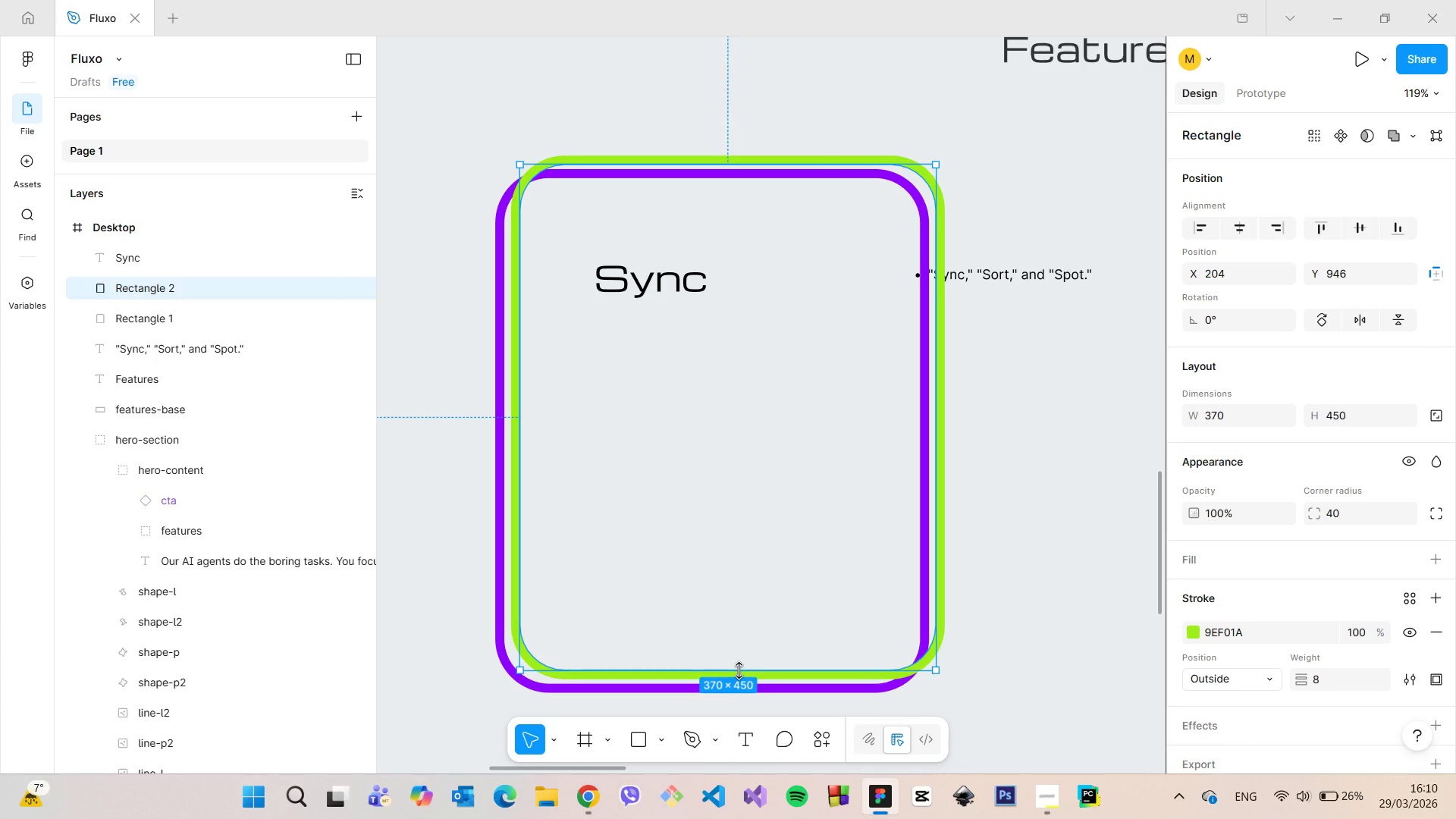 
left_click([1005, 522])
 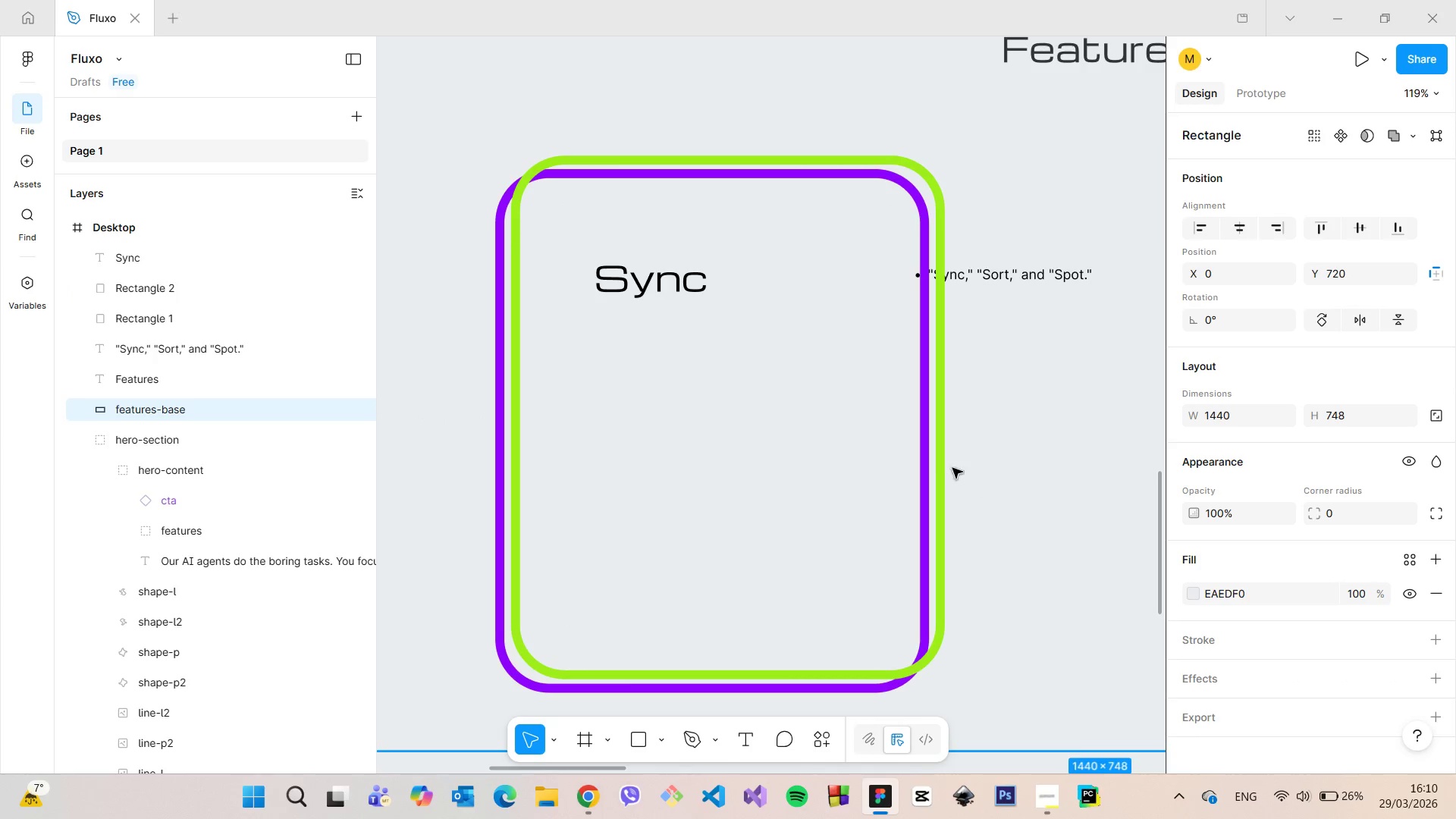 
left_click([941, 459])
 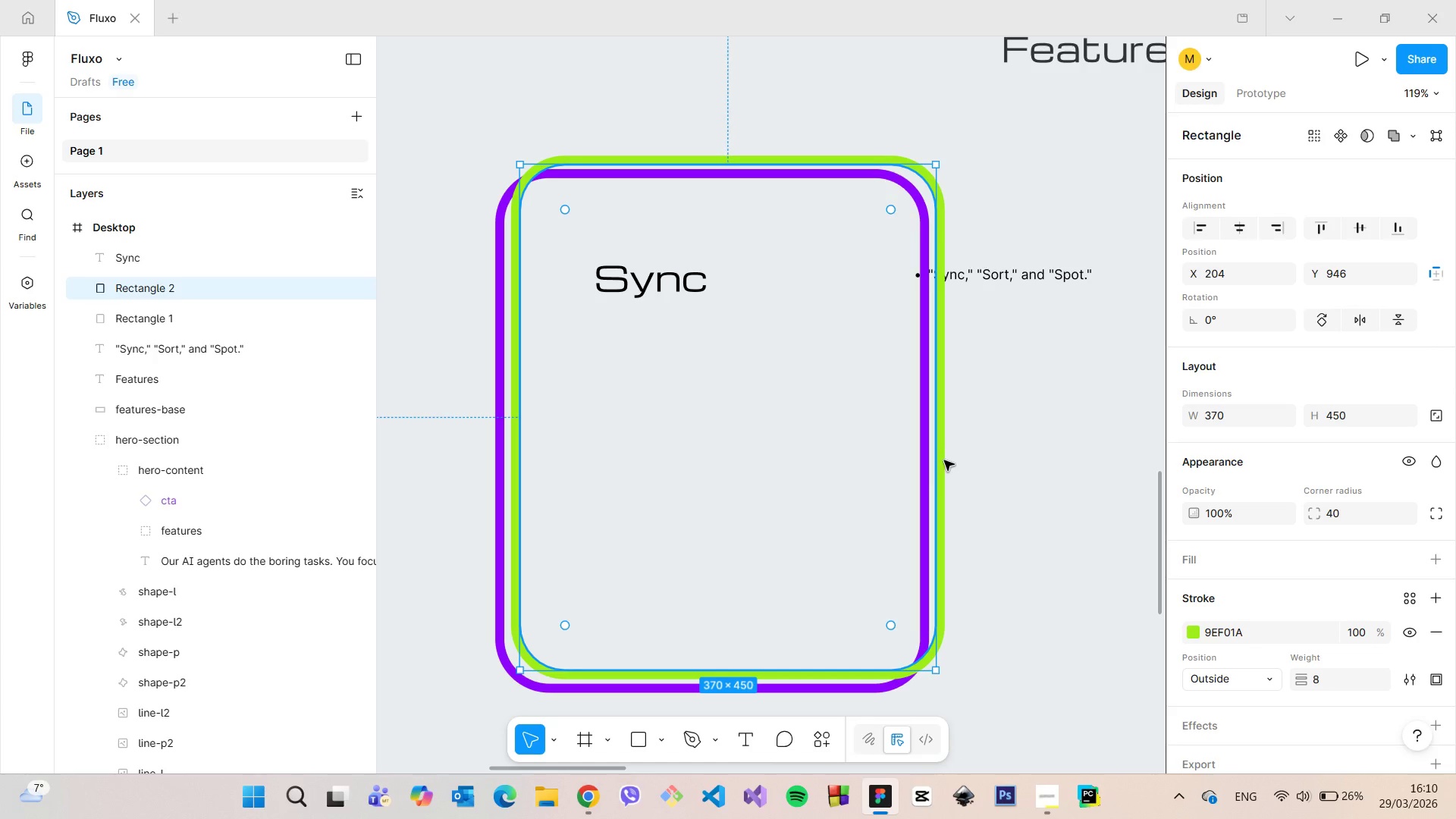 
left_click([944, 460])
 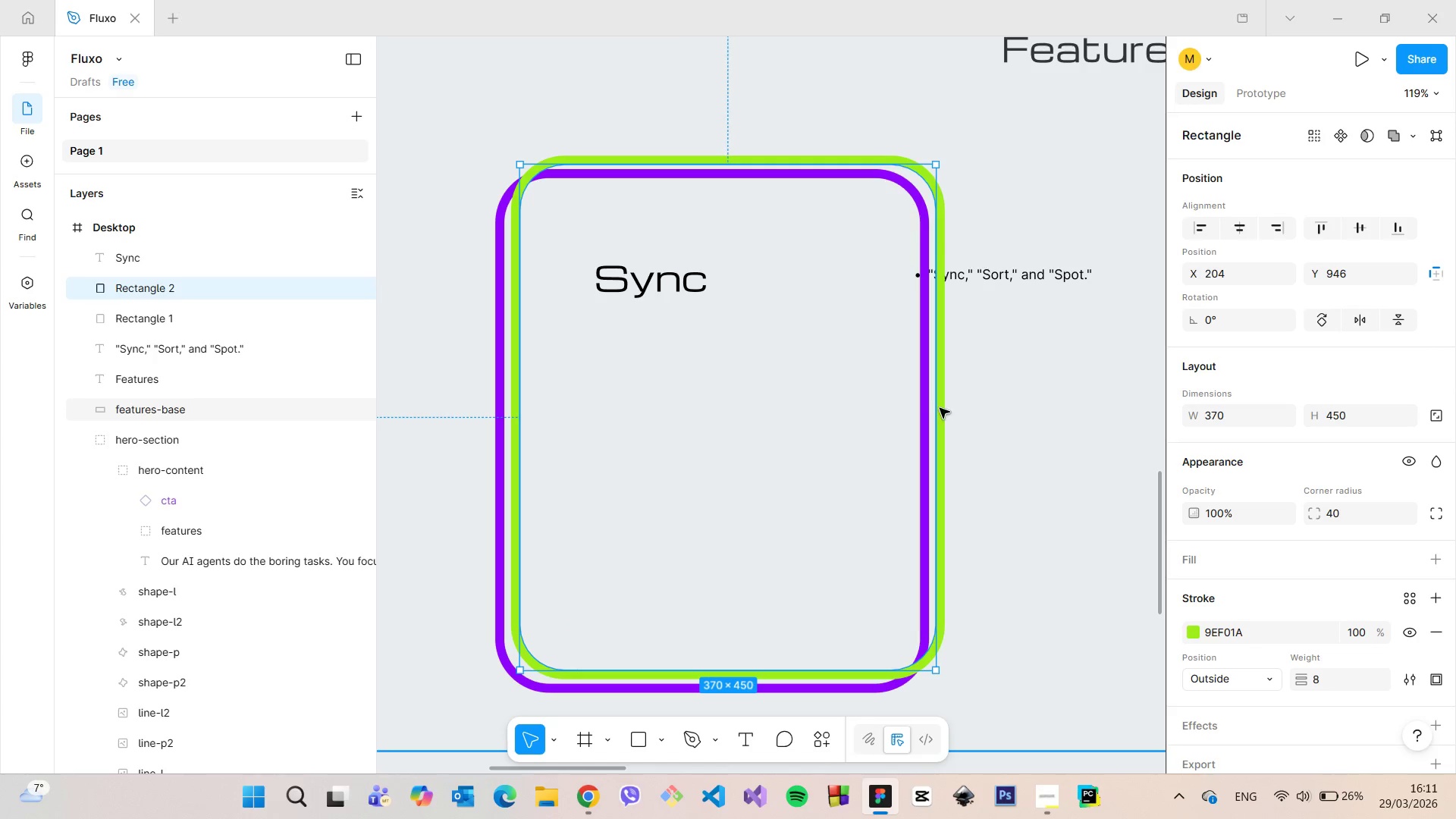 
left_click_drag(start_coordinate=[940, 410], to_coordinate=[909, 424])
 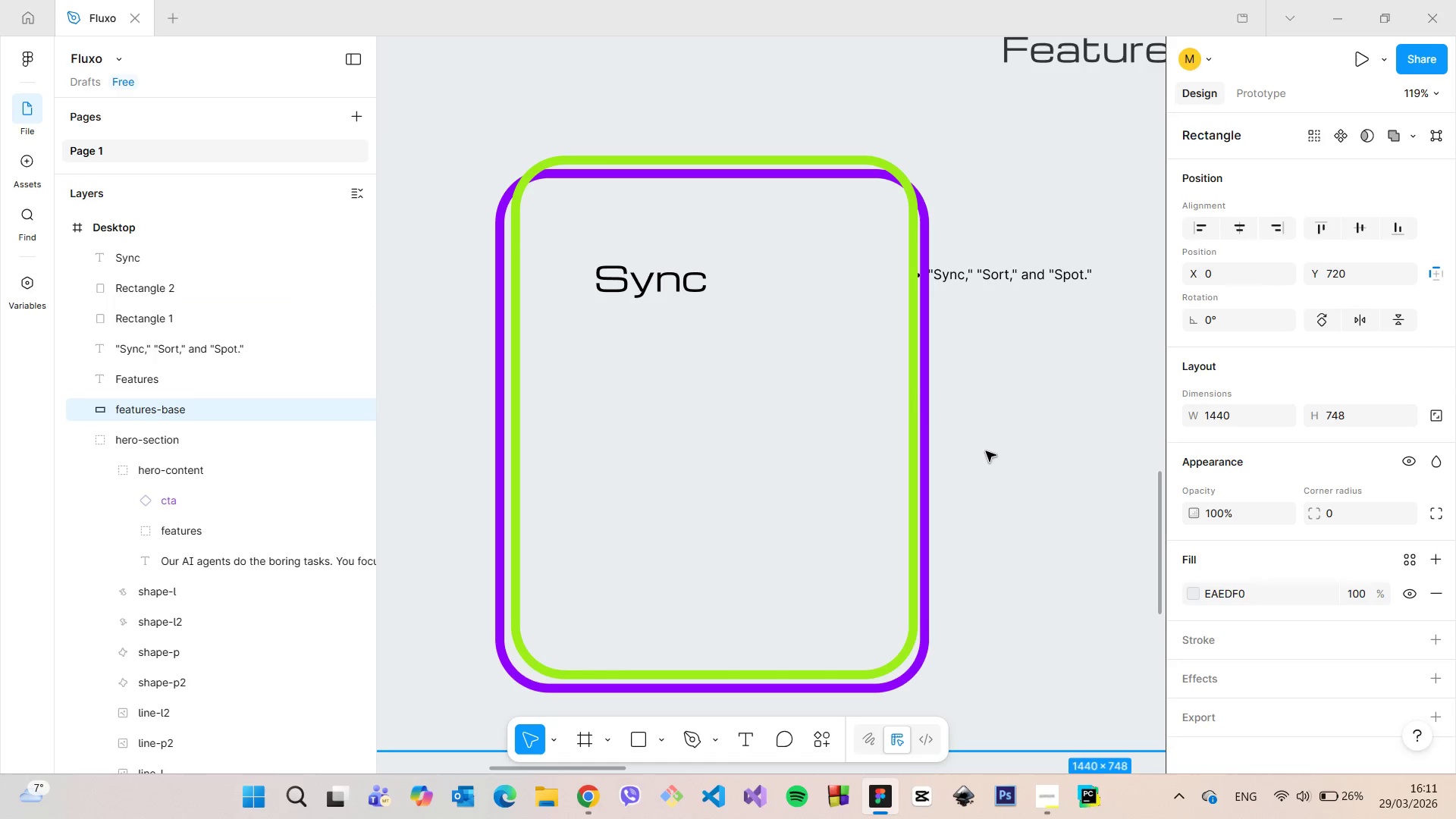 
scroll: coordinate [975, 450], scroll_direction: down, amount: 8.0
 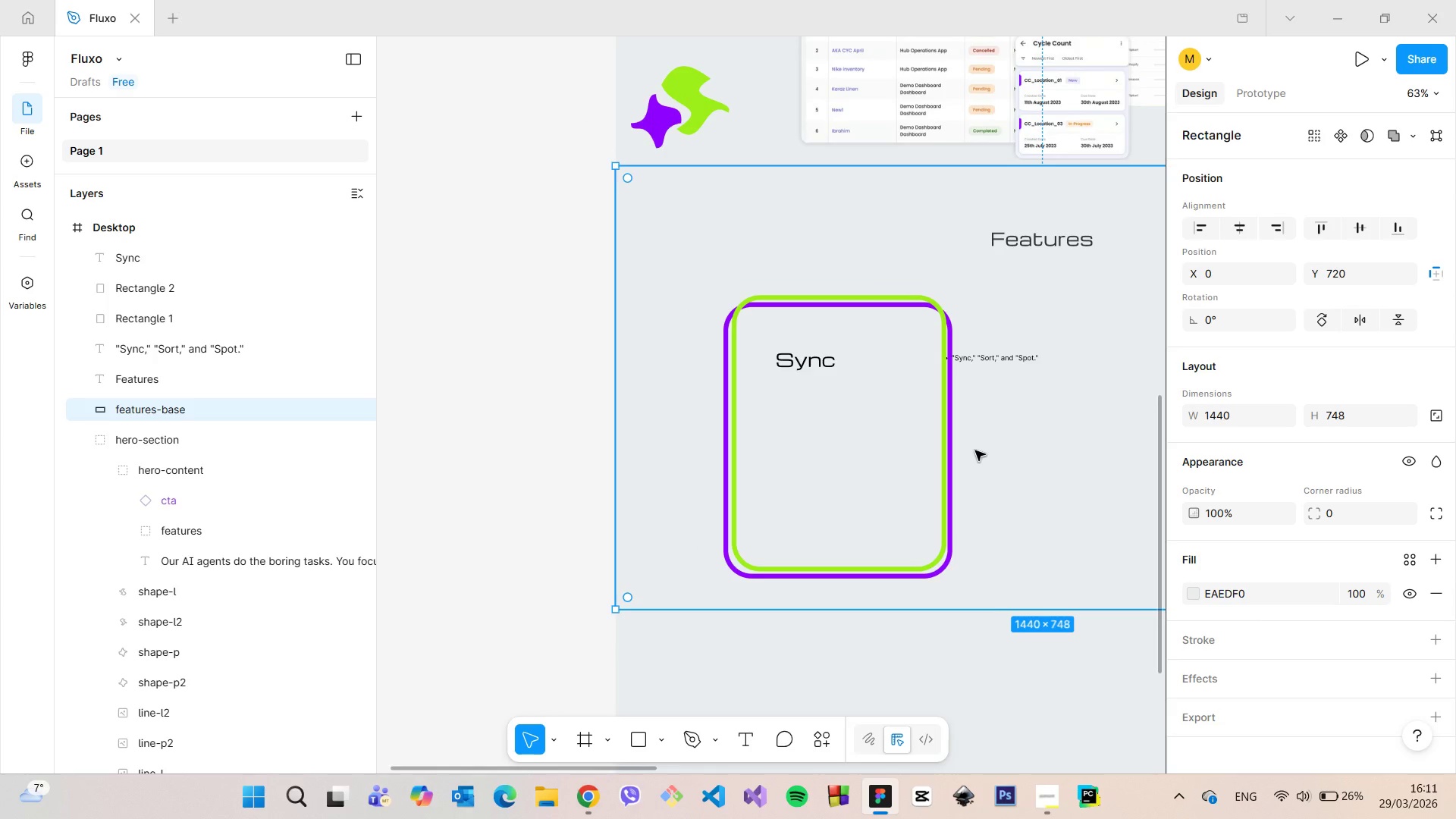 
scroll: coordinate [968, 450], scroll_direction: up, amount: 1.0
 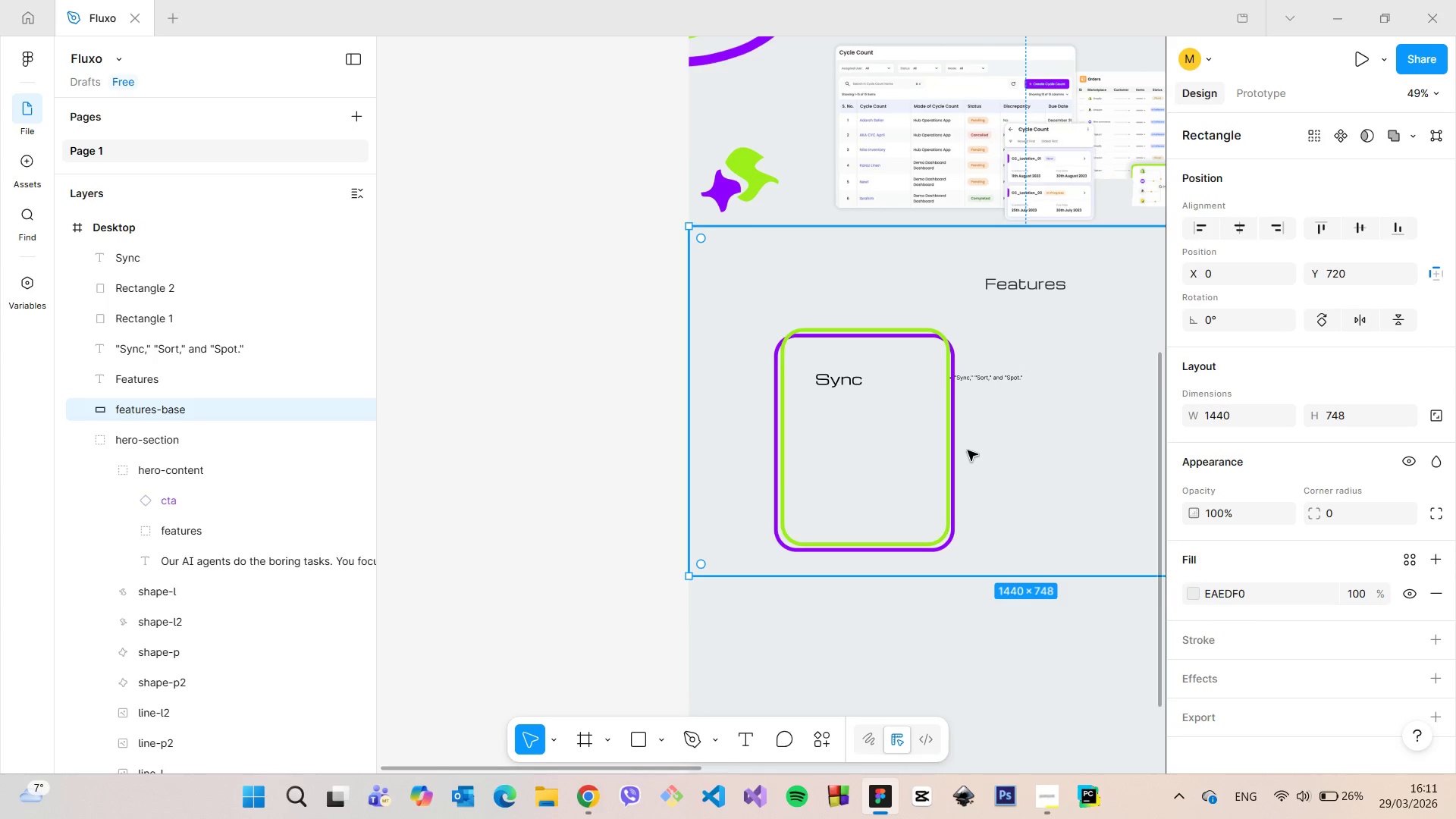 
scroll: coordinate [967, 450], scroll_direction: down, amount: 3.0
 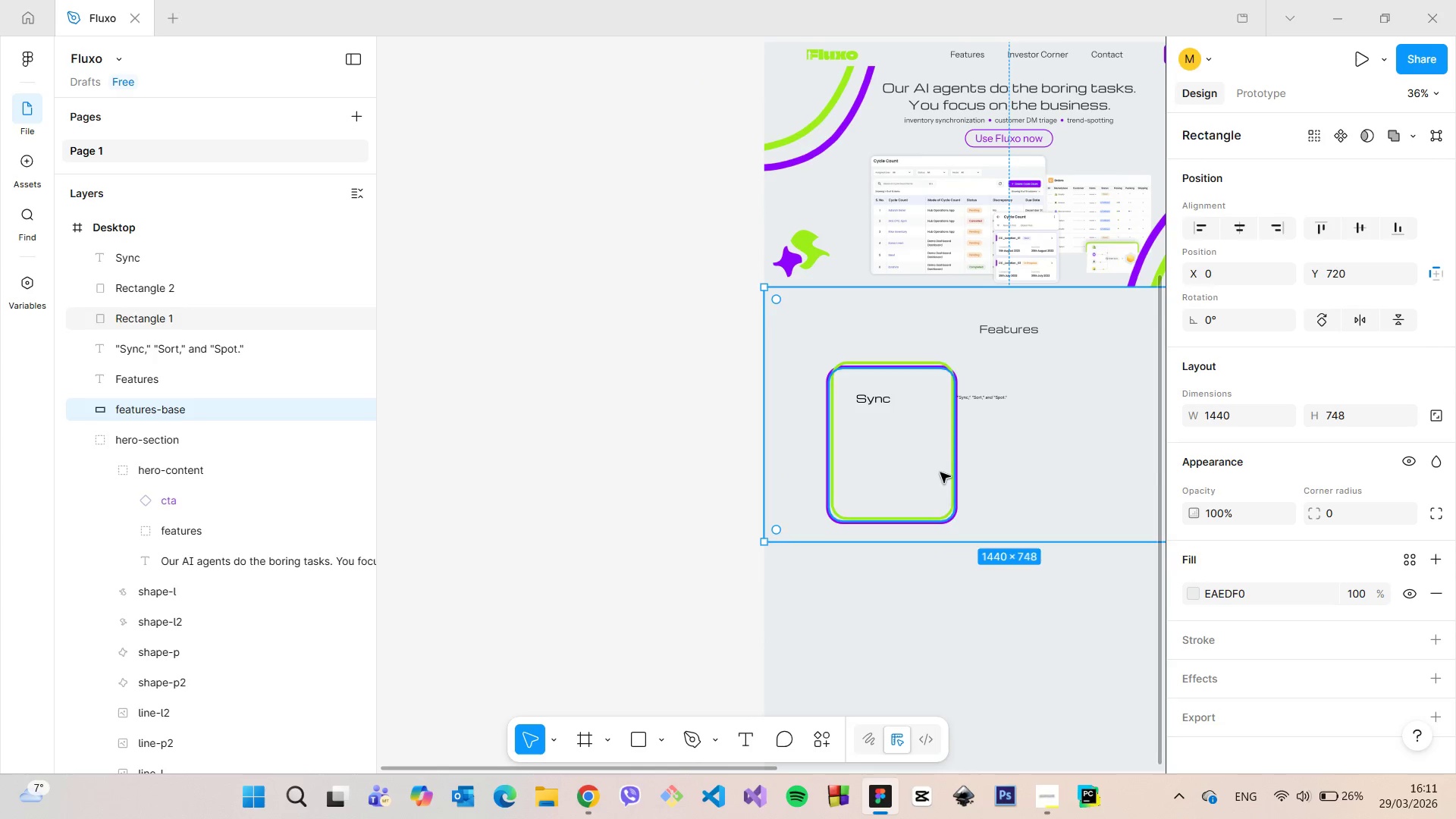 
scroll: coordinate [956, 489], scroll_direction: up, amount: 12.0
 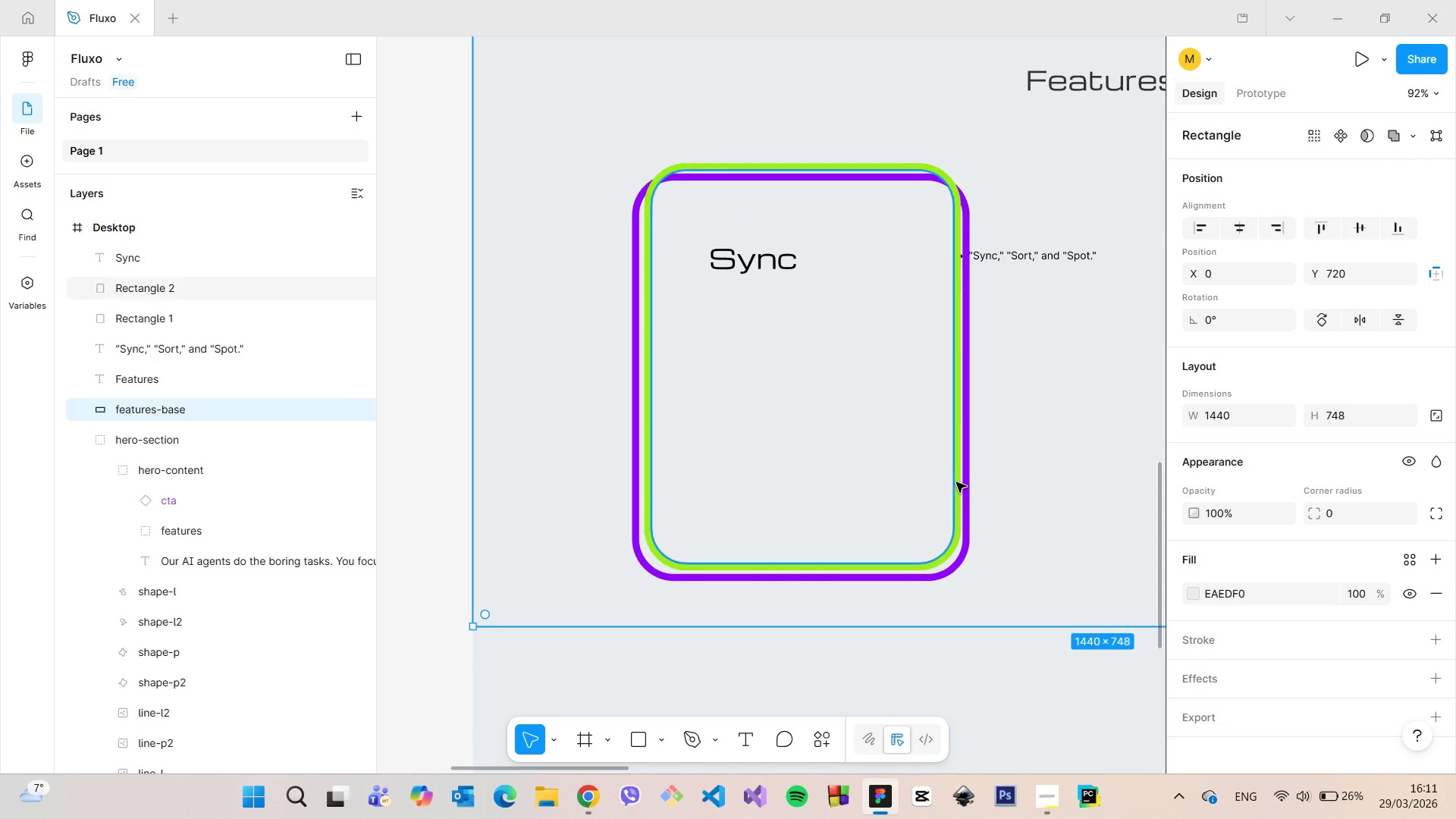 
left_click([956, 482])
 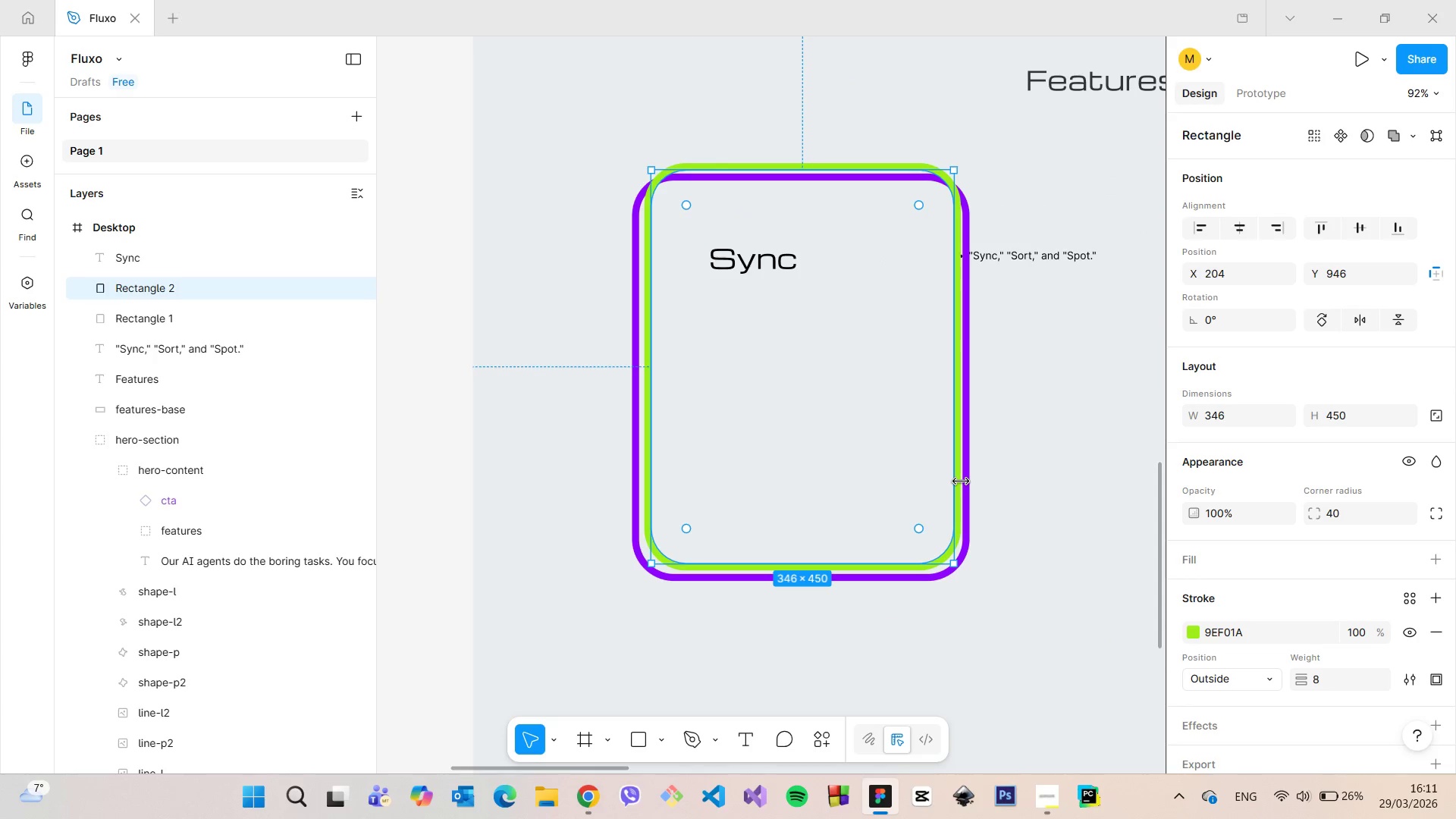 
left_click_drag(start_coordinate=[961, 482], to_coordinate=[974, 482])
 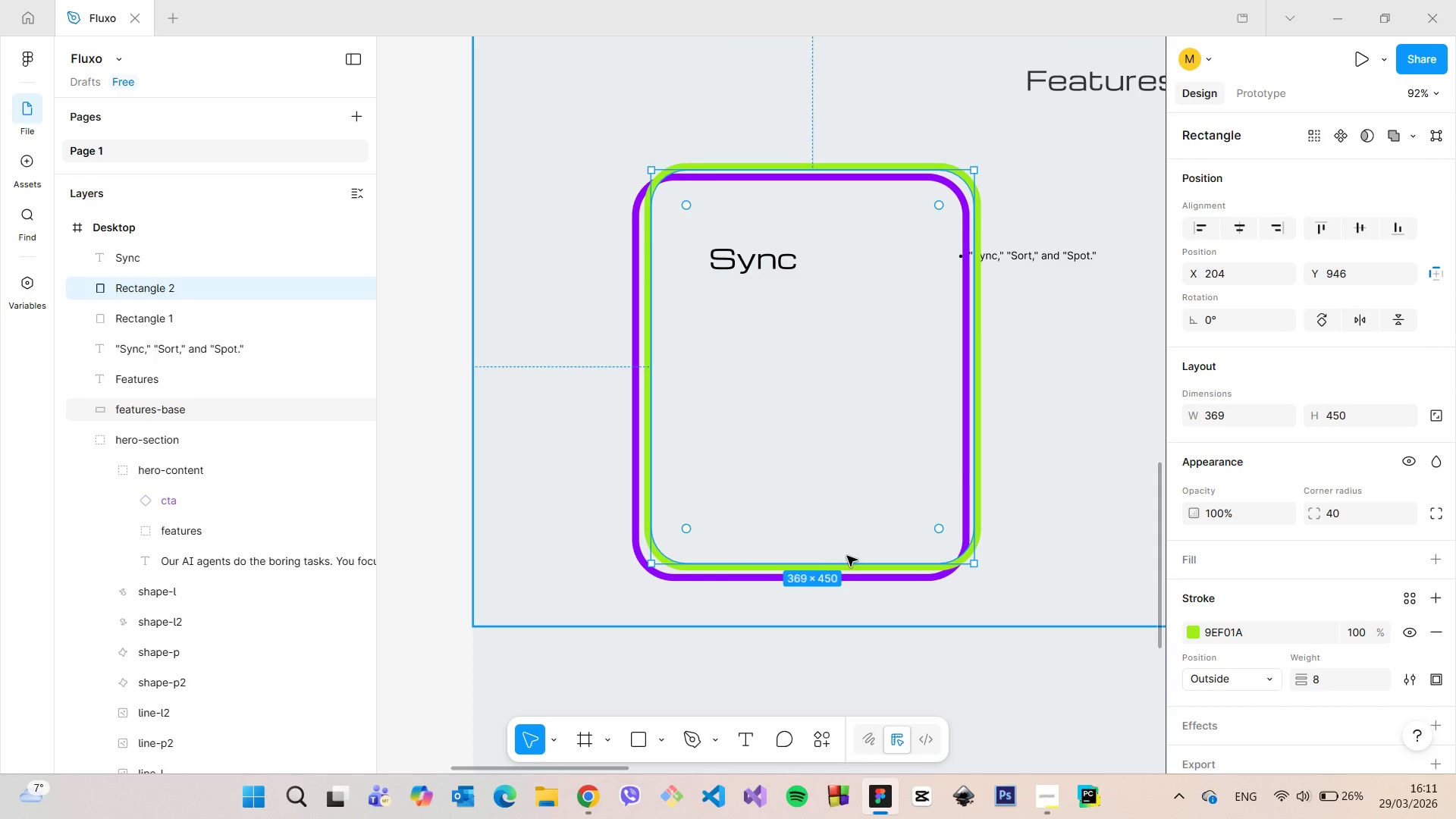 
left_click([1077, 522])
 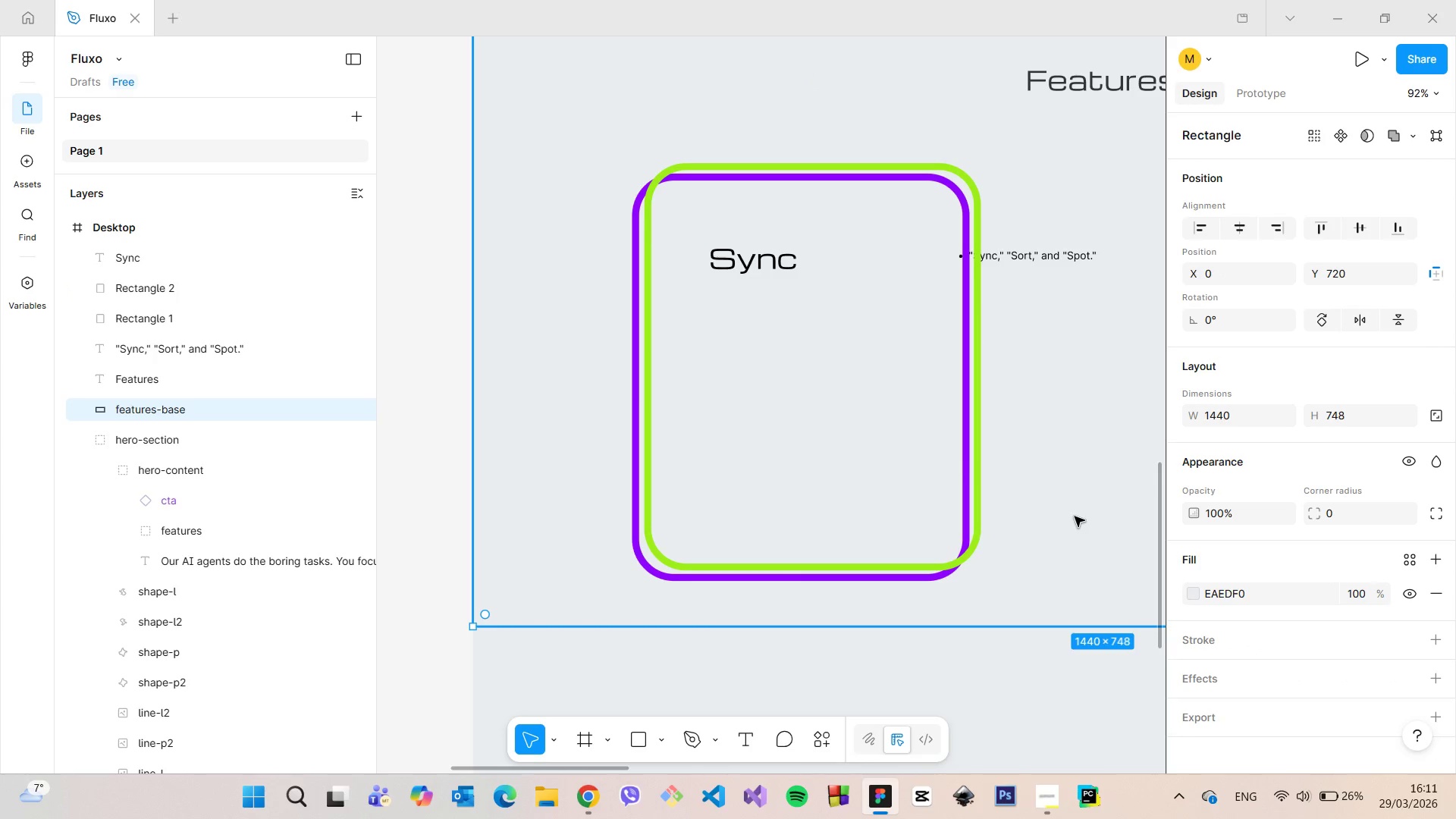 
scroll: coordinate [1071, 516], scroll_direction: down, amount: 9.0
 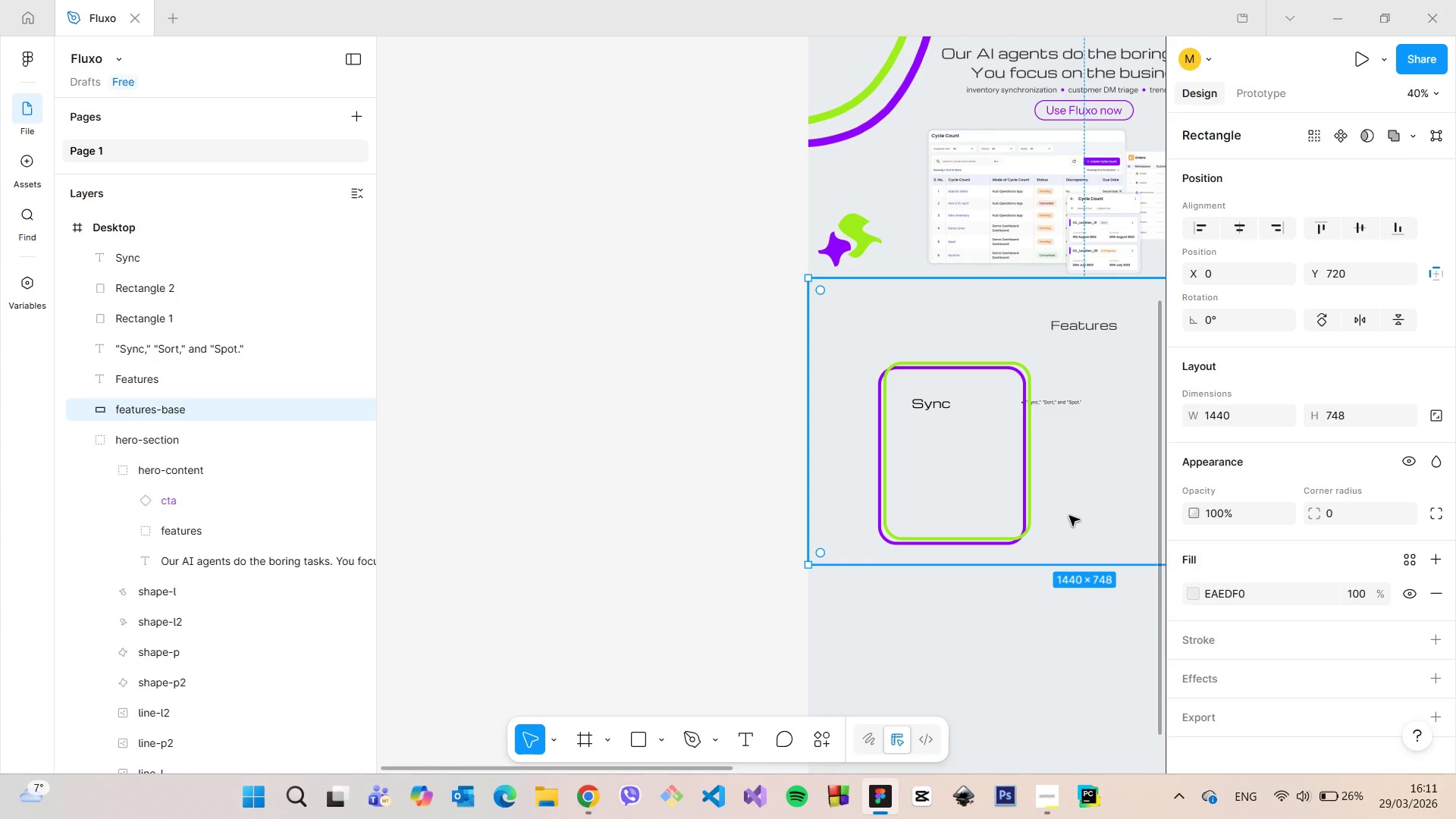 
scroll: coordinate [1068, 516], scroll_direction: up, amount: 7.0
 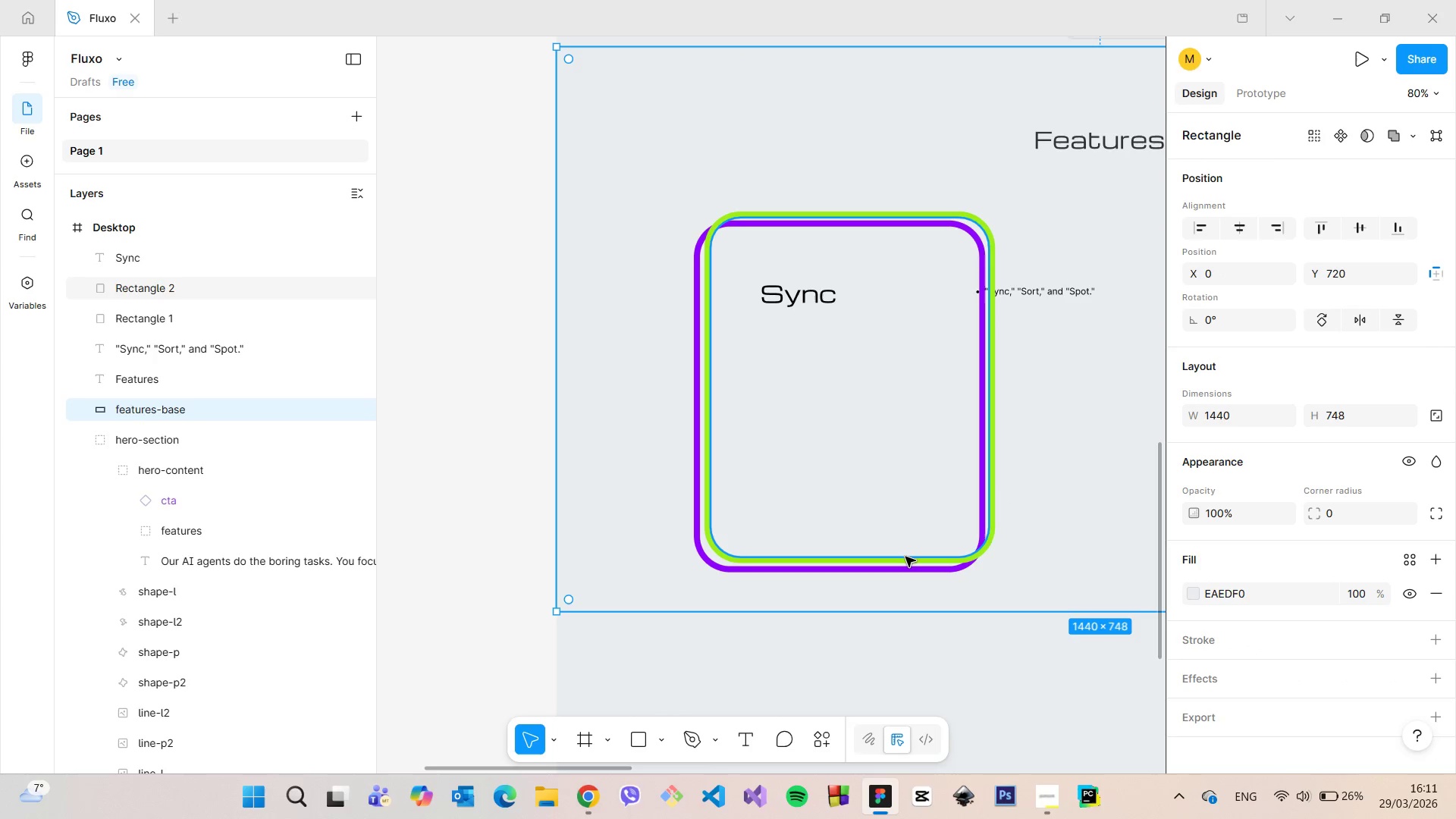 
left_click([905, 557])
 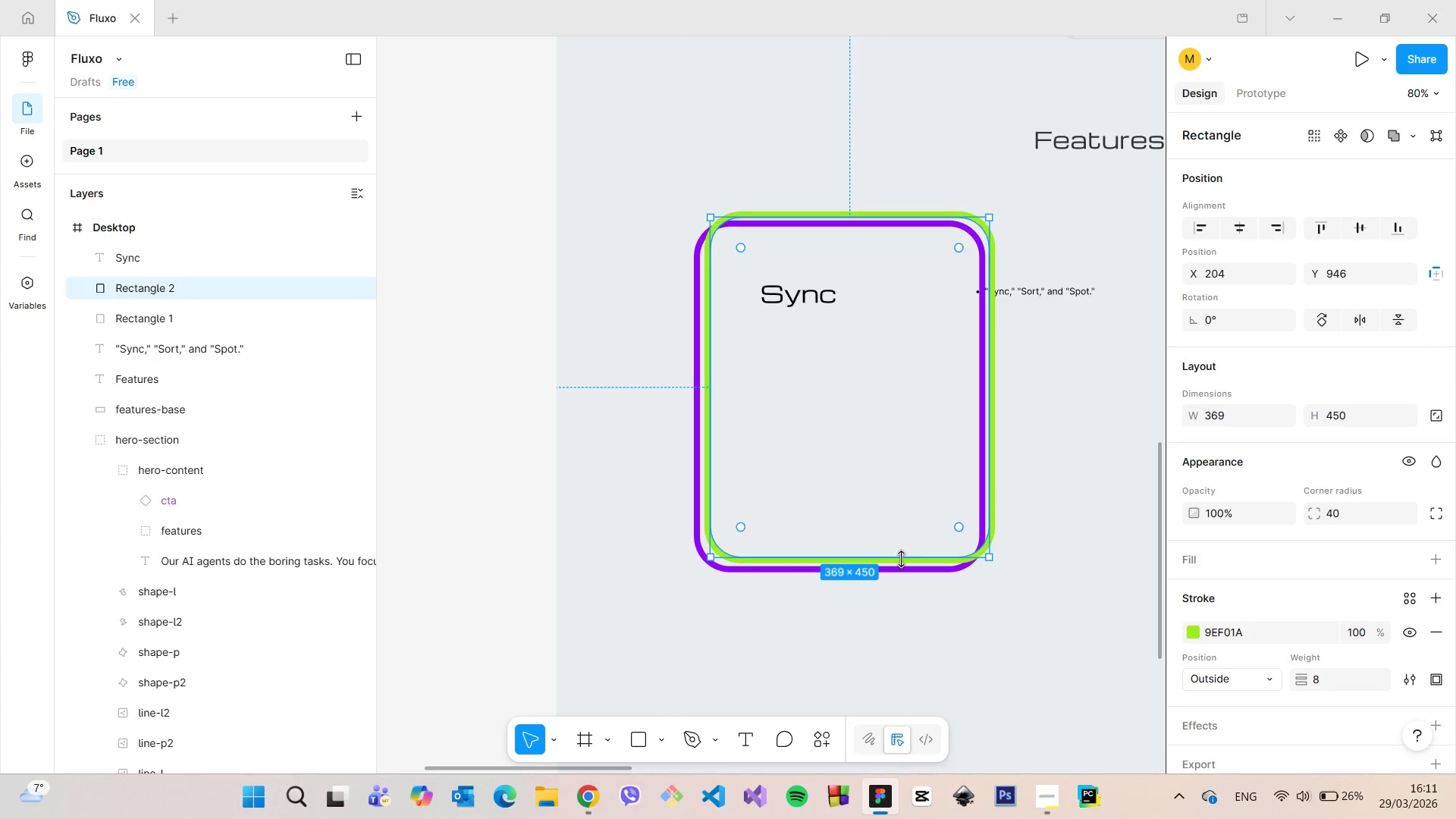 
left_click_drag(start_coordinate=[901, 559], to_coordinate=[934, 559])
 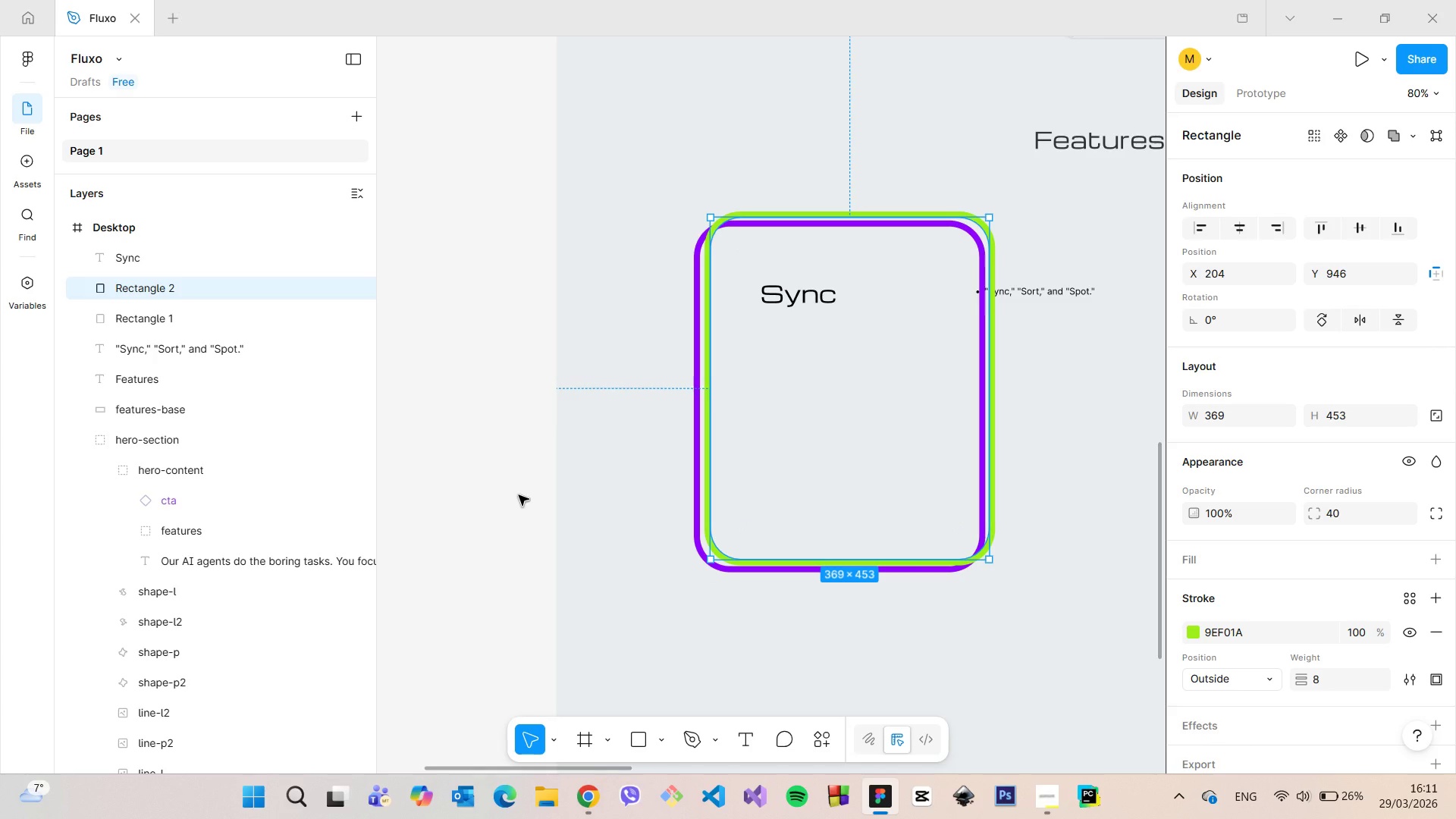 
left_click([519, 495])
 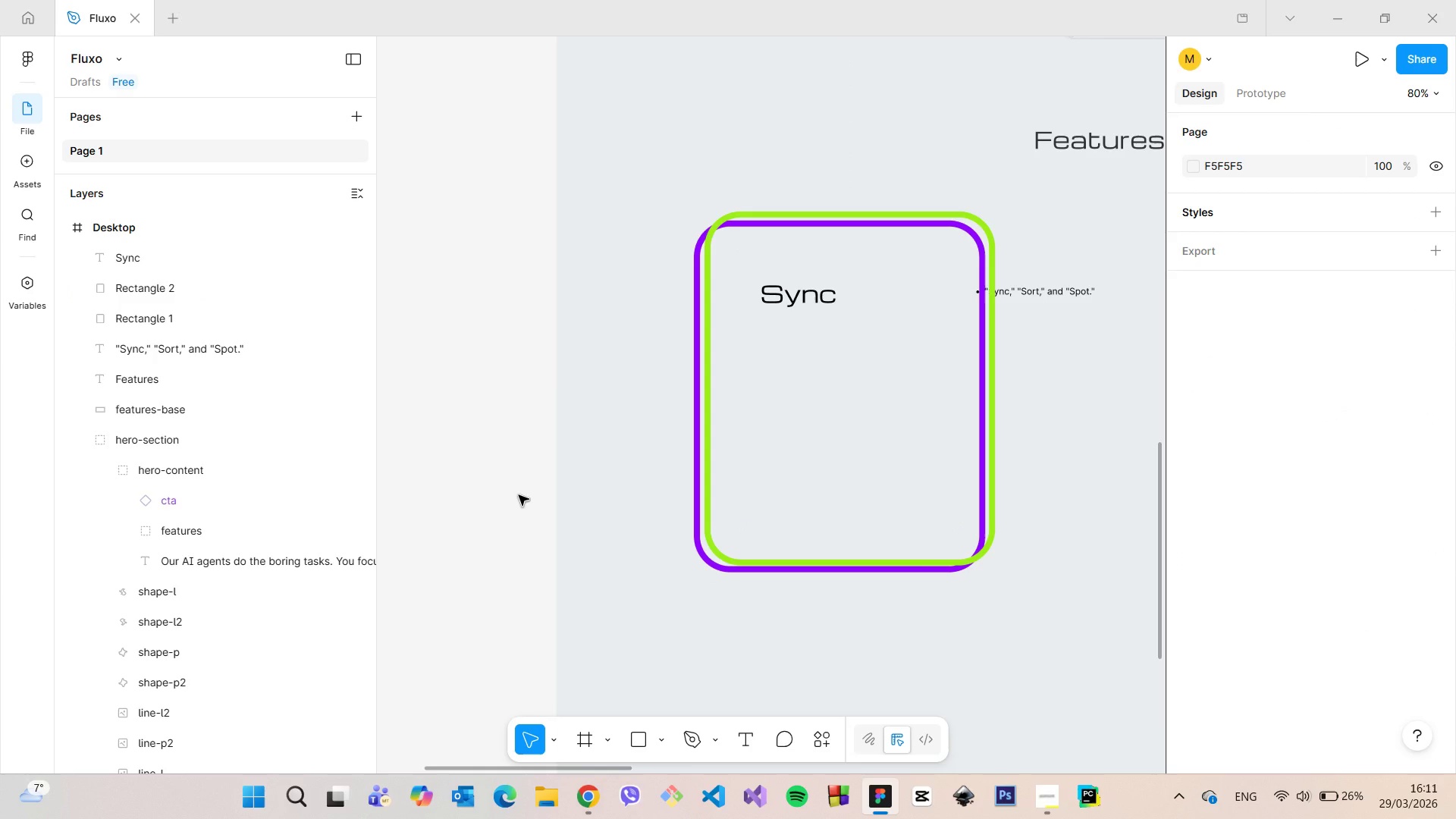 
scroll: coordinate [519, 495], scroll_direction: down, amount: 1.0
 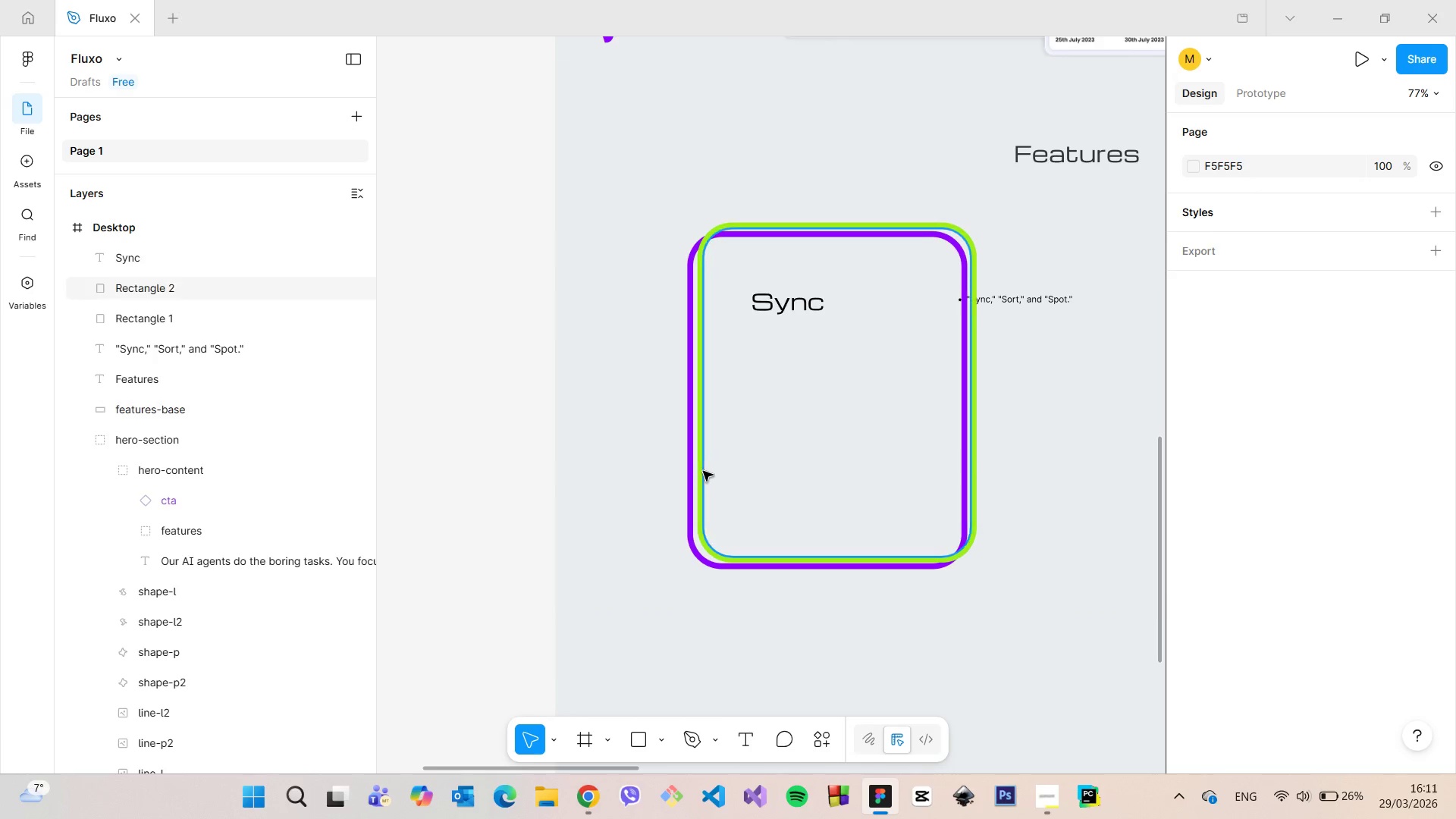 
left_click([701, 471])
 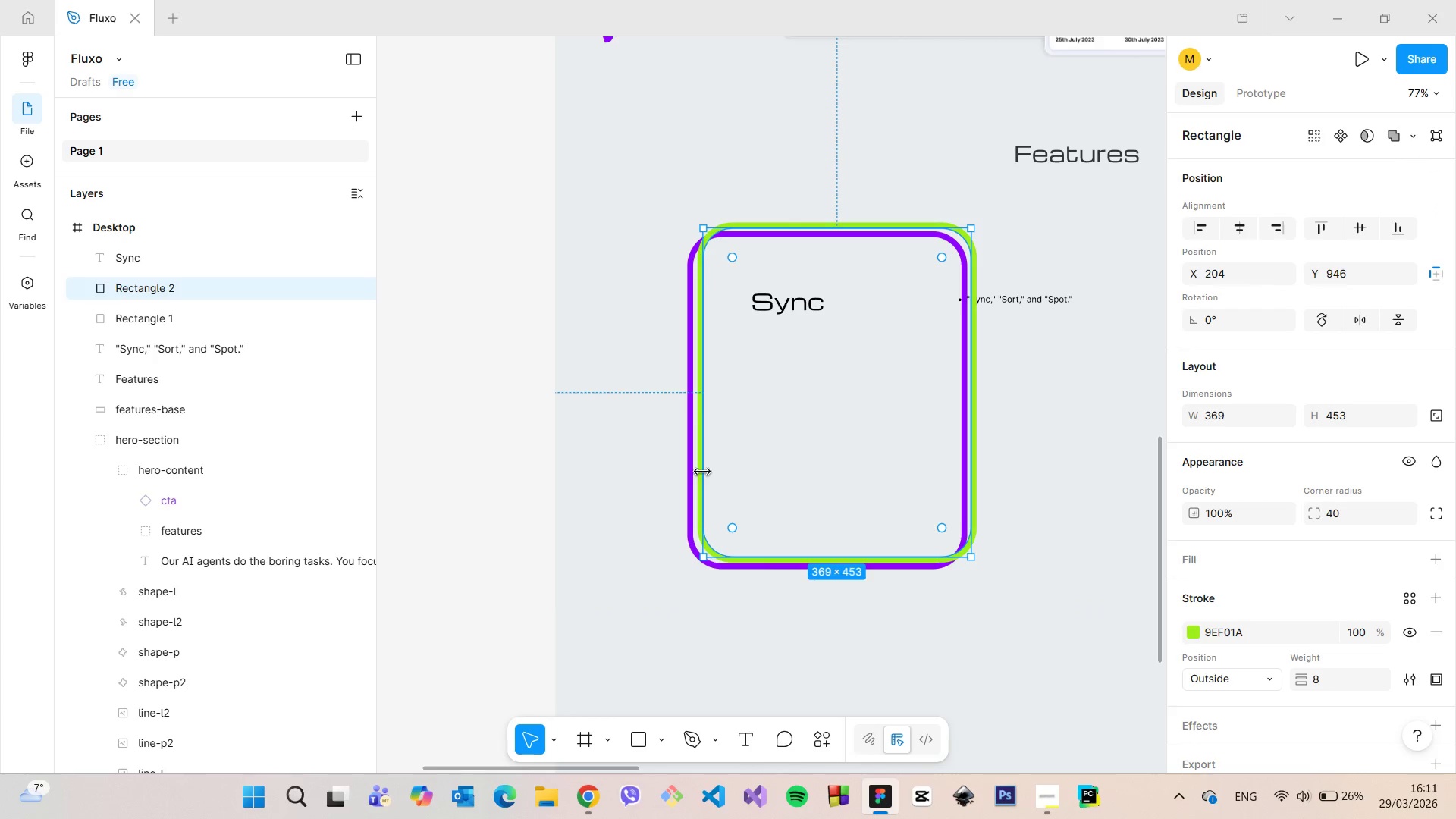 
left_click_drag(start_coordinate=[702, 471], to_coordinate=[683, 469])